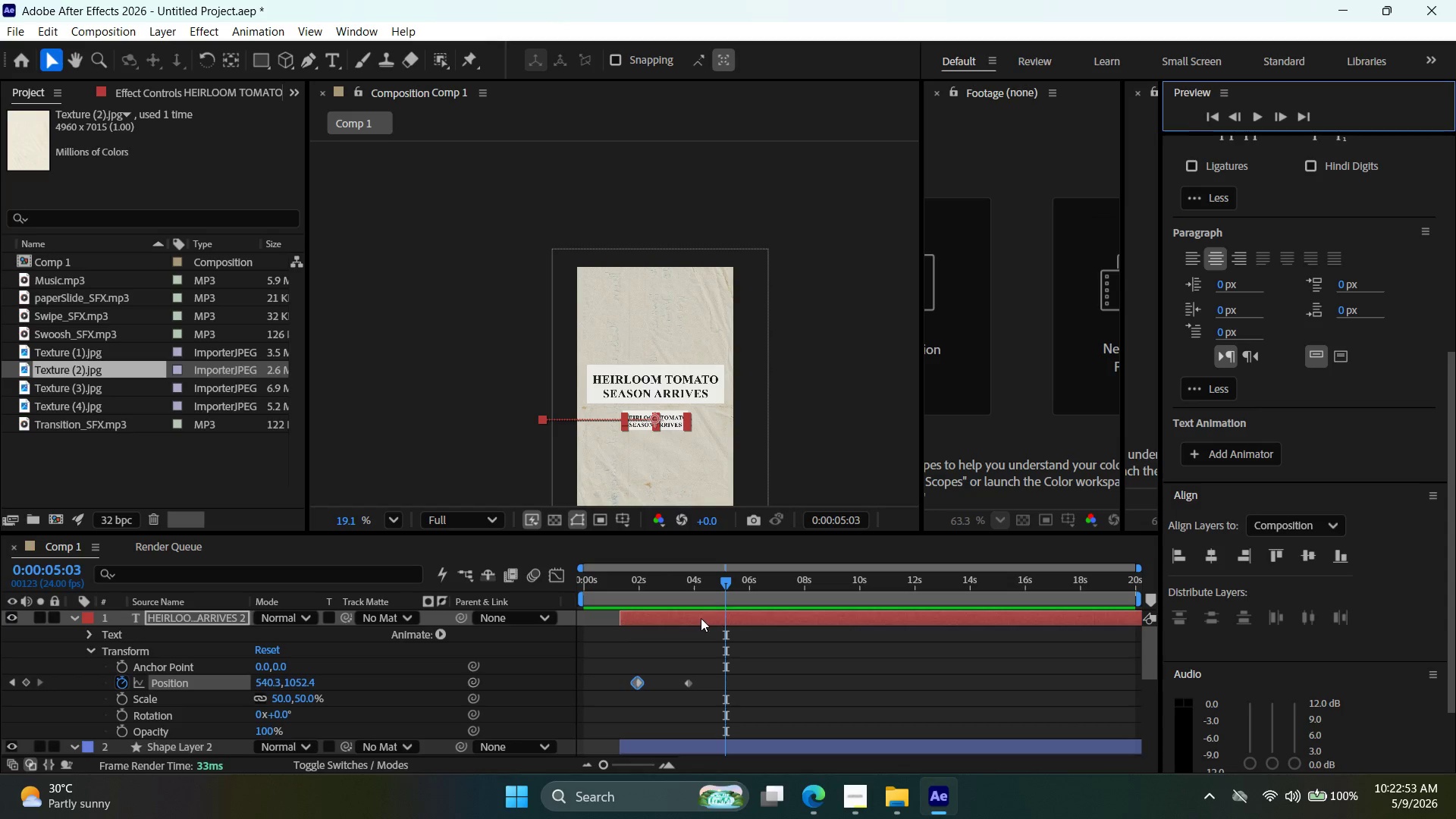 
left_click([701, 617])
 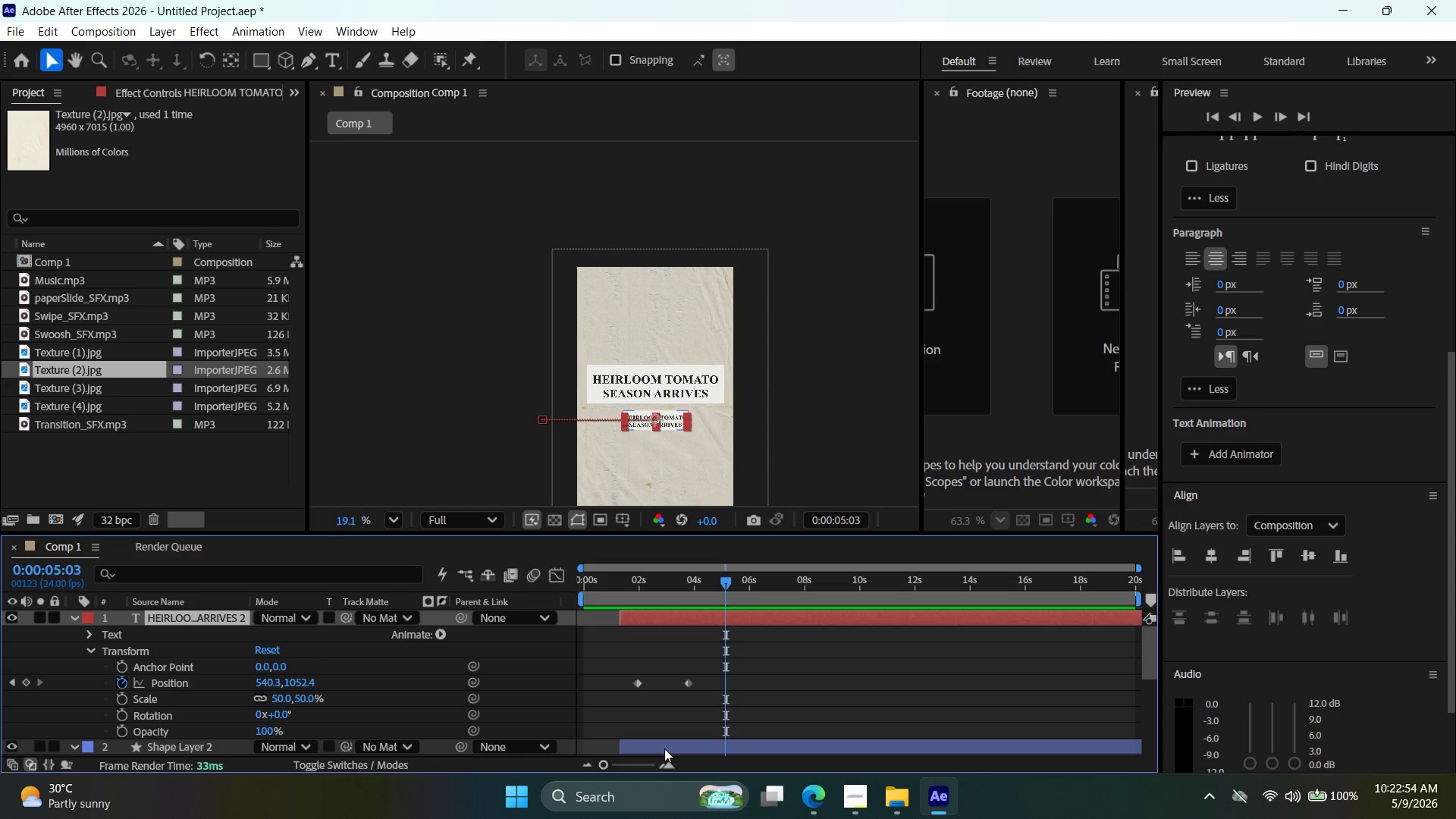 
hold_key(key=ControlLeft, duration=0.84)
 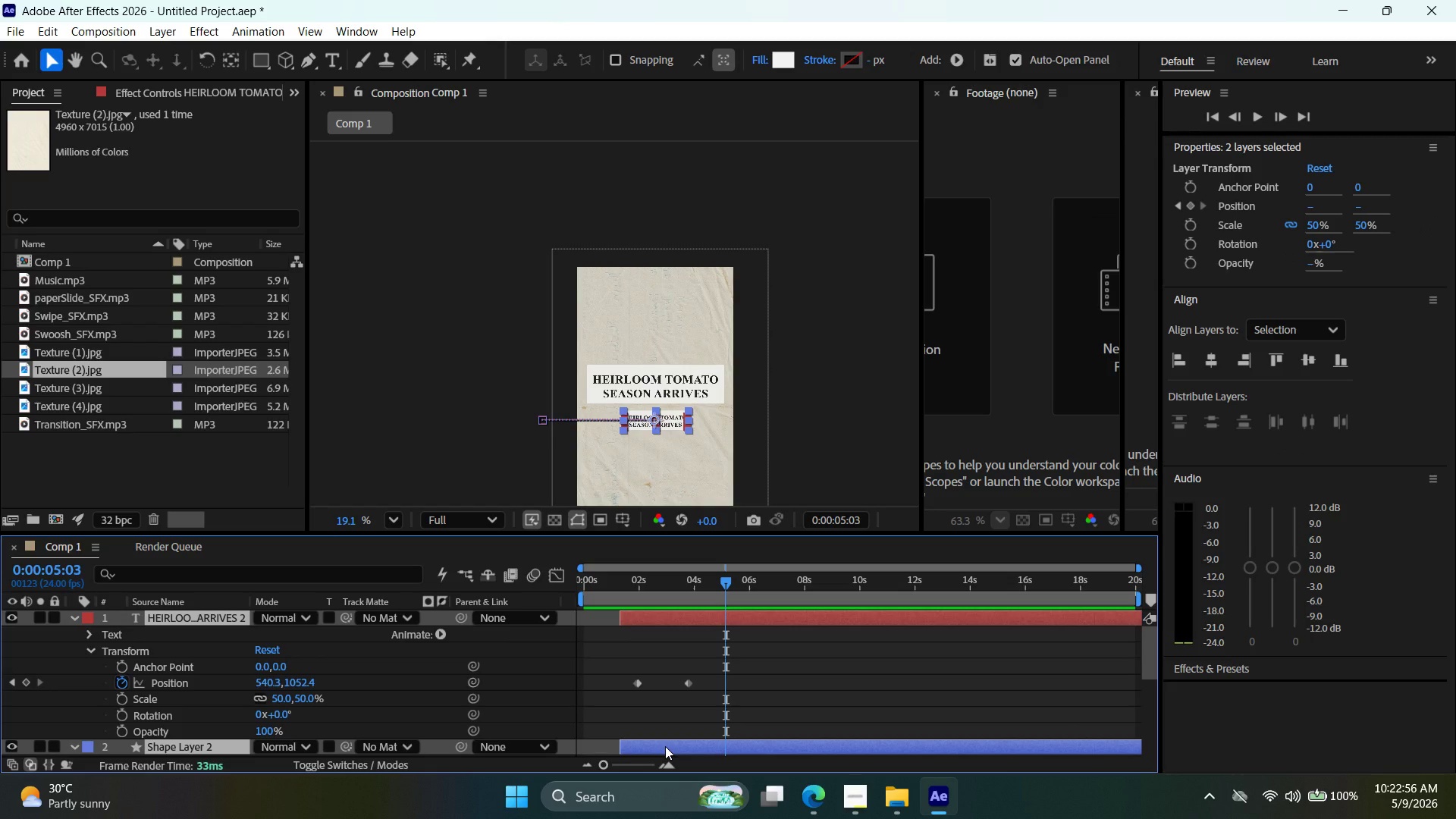 
hold_key(key=ArrowRight, duration=0.81)
 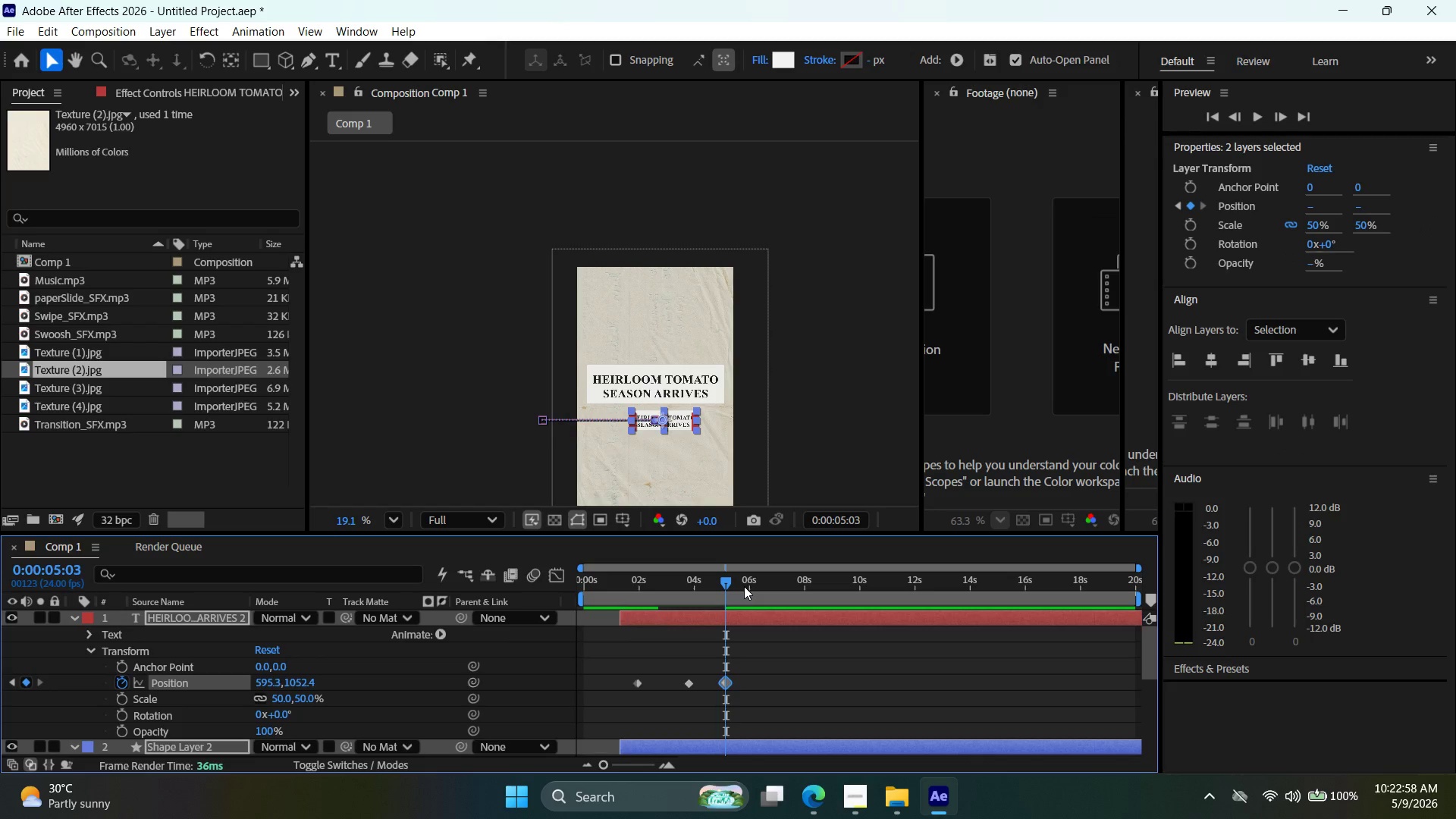 
key(Control+Z)
 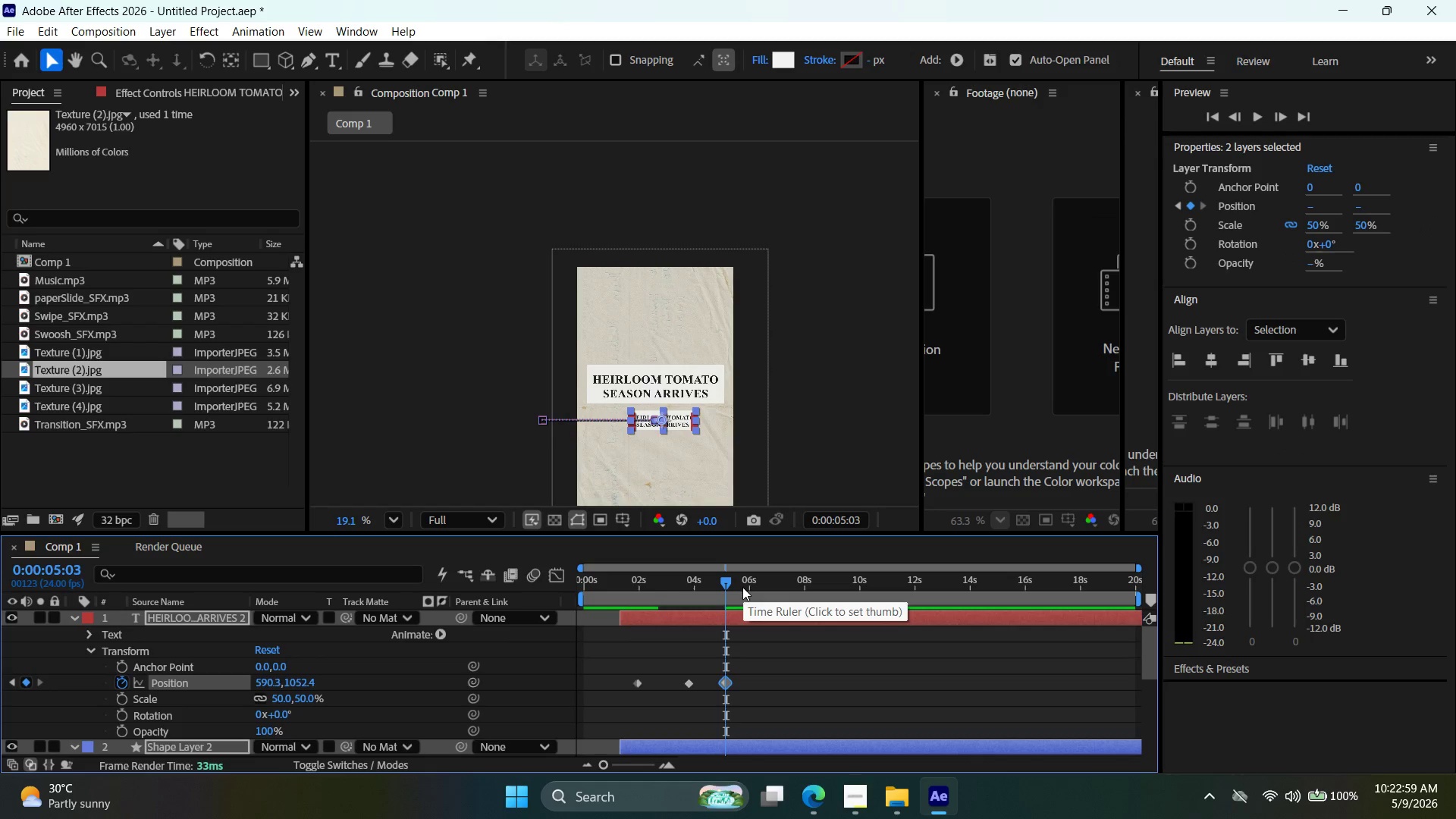 
key(Control+Z)
 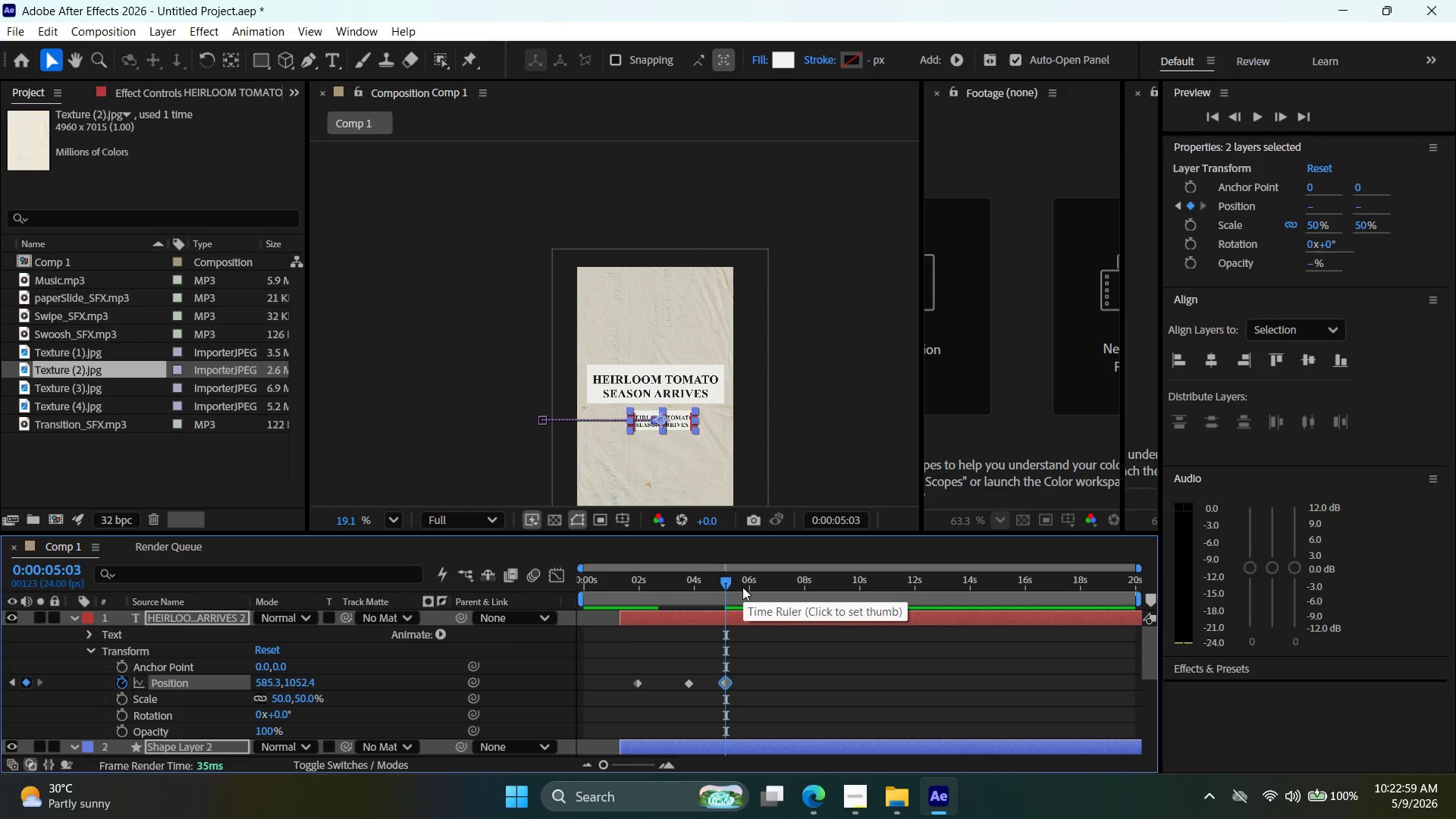 
key(Control+Z)
 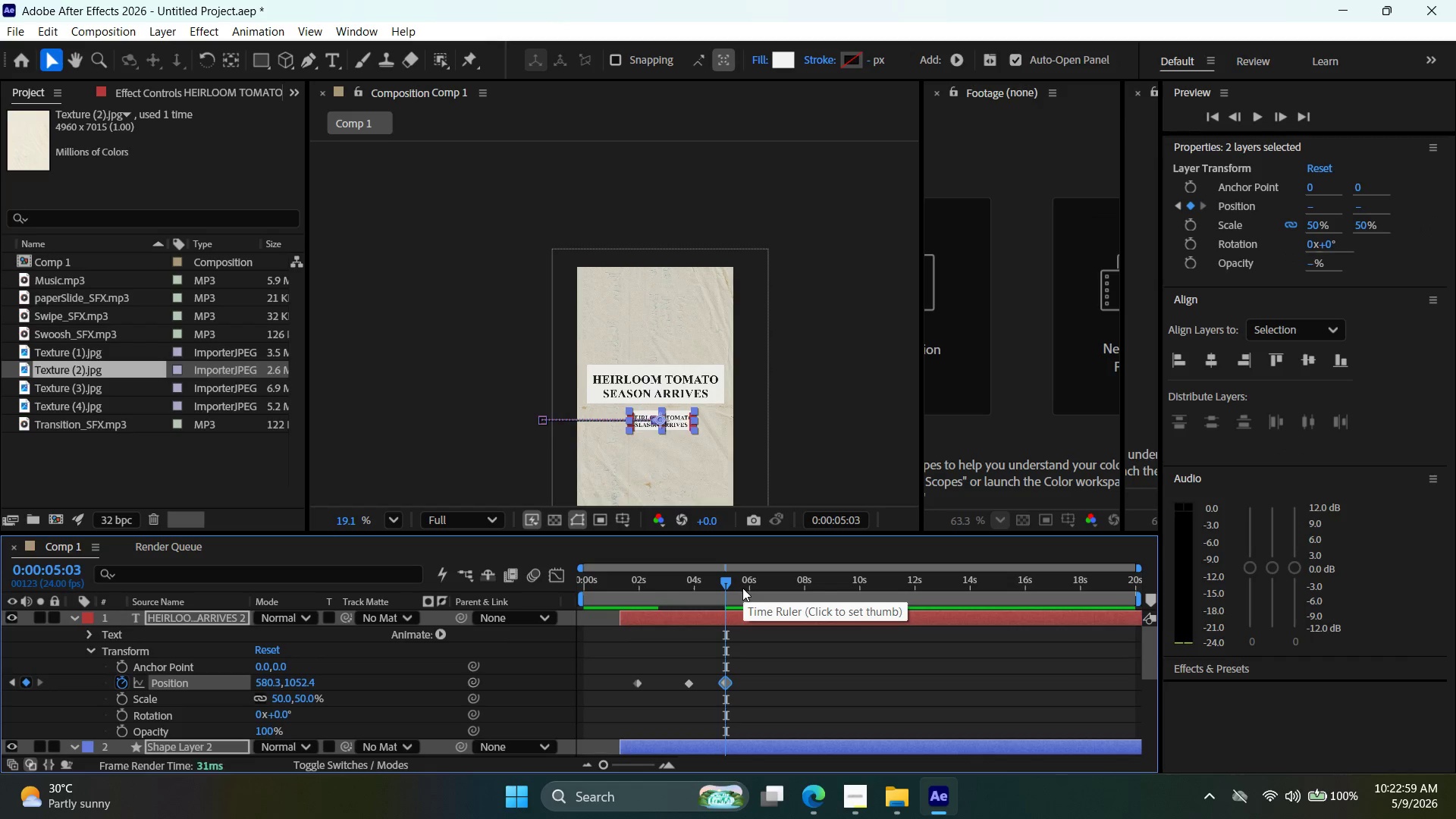 
key(Control+Z)
 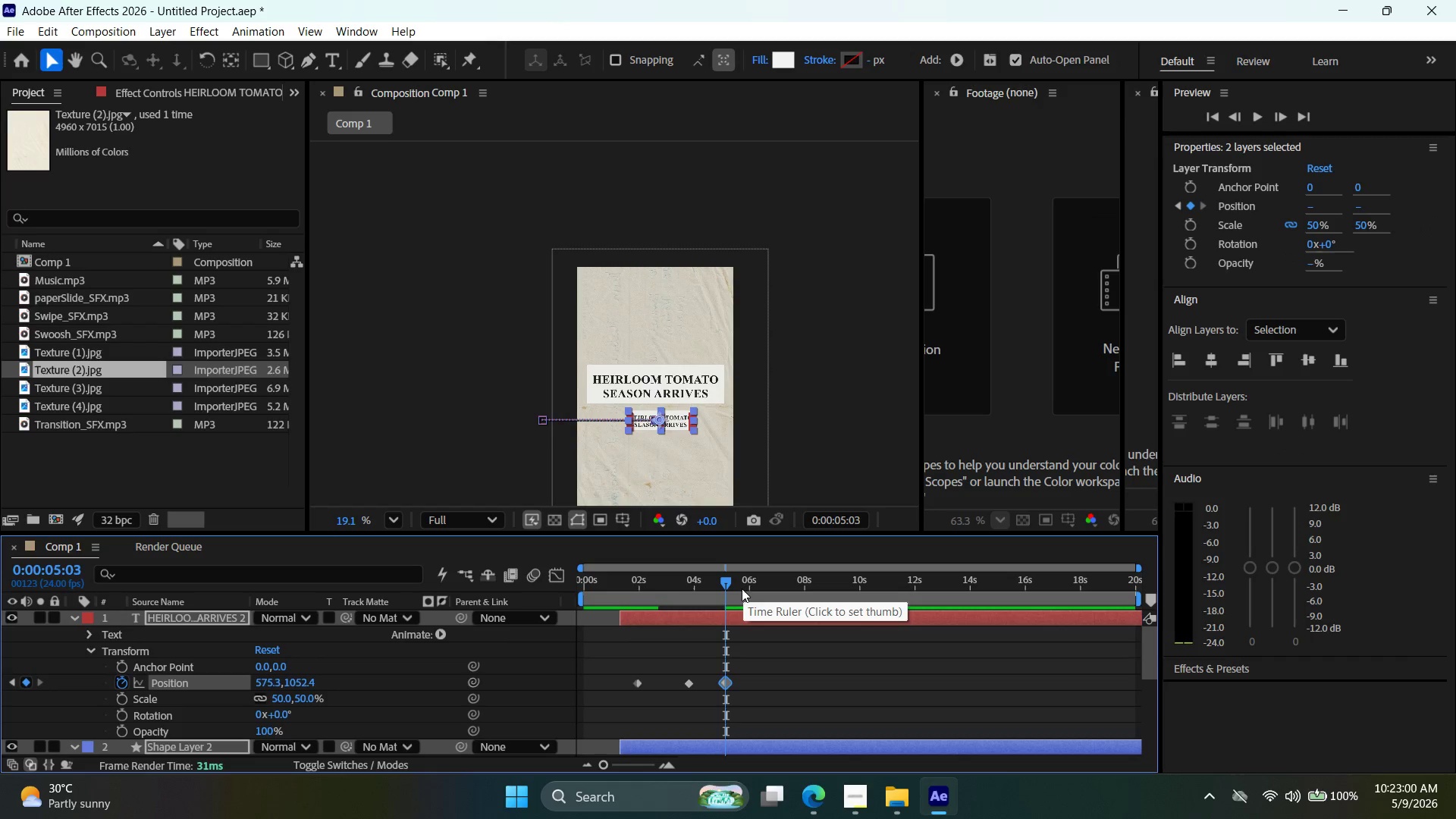 
key(Control+Z)
 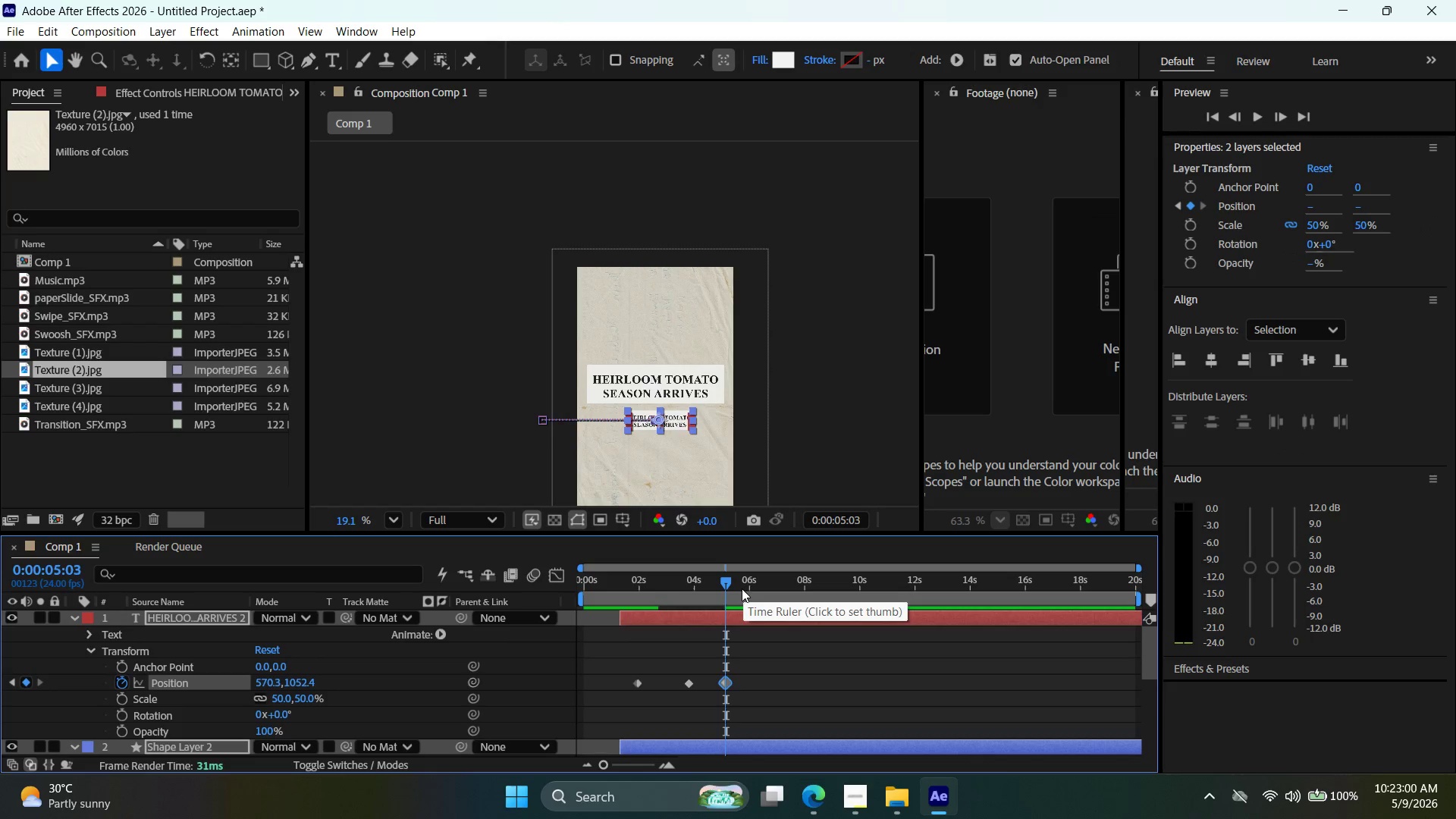 
key(Control+Z)
 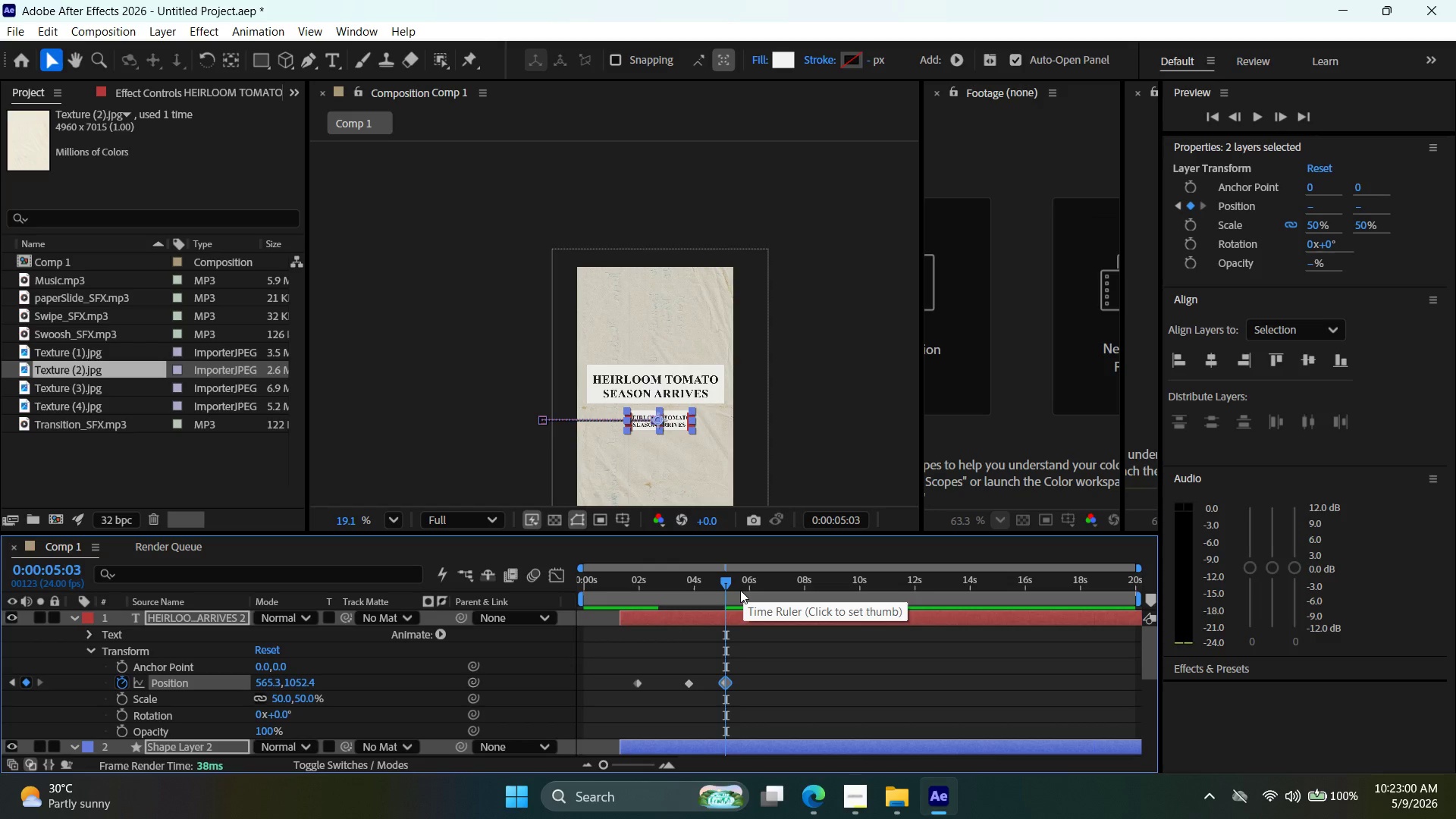 
key(Control+Z)
 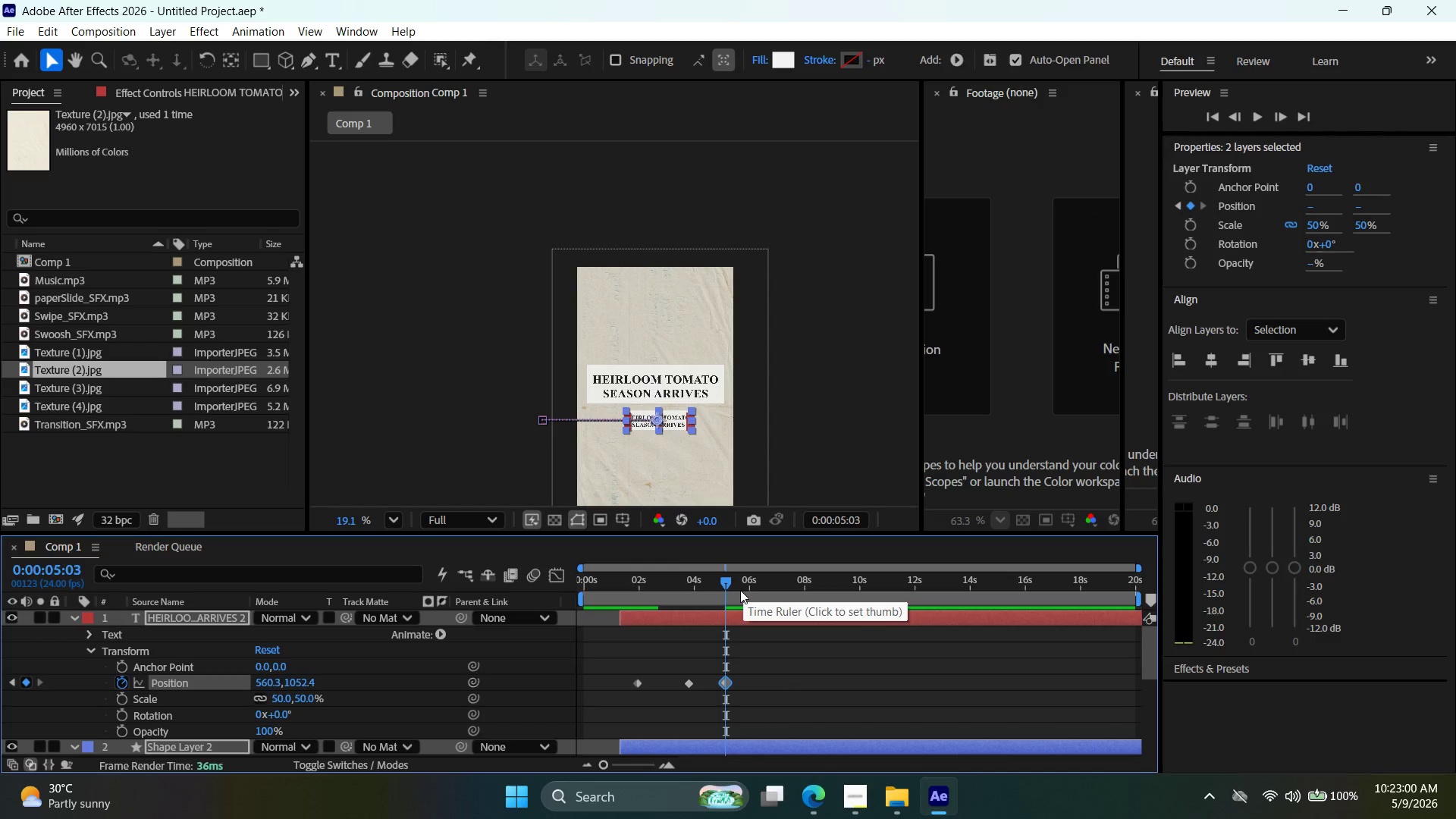 
key(Control+Z)
 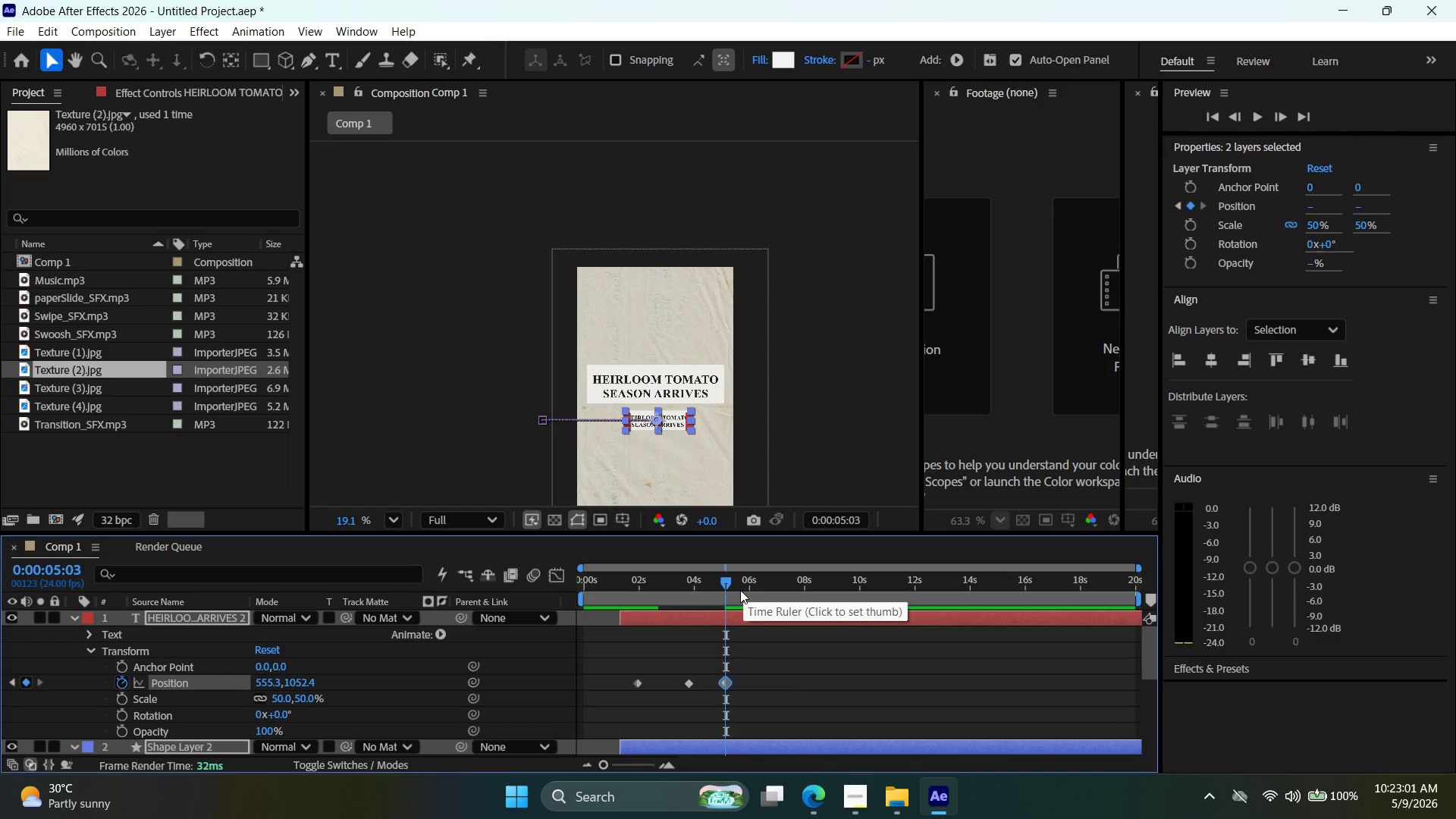 
key(Control+Z)
 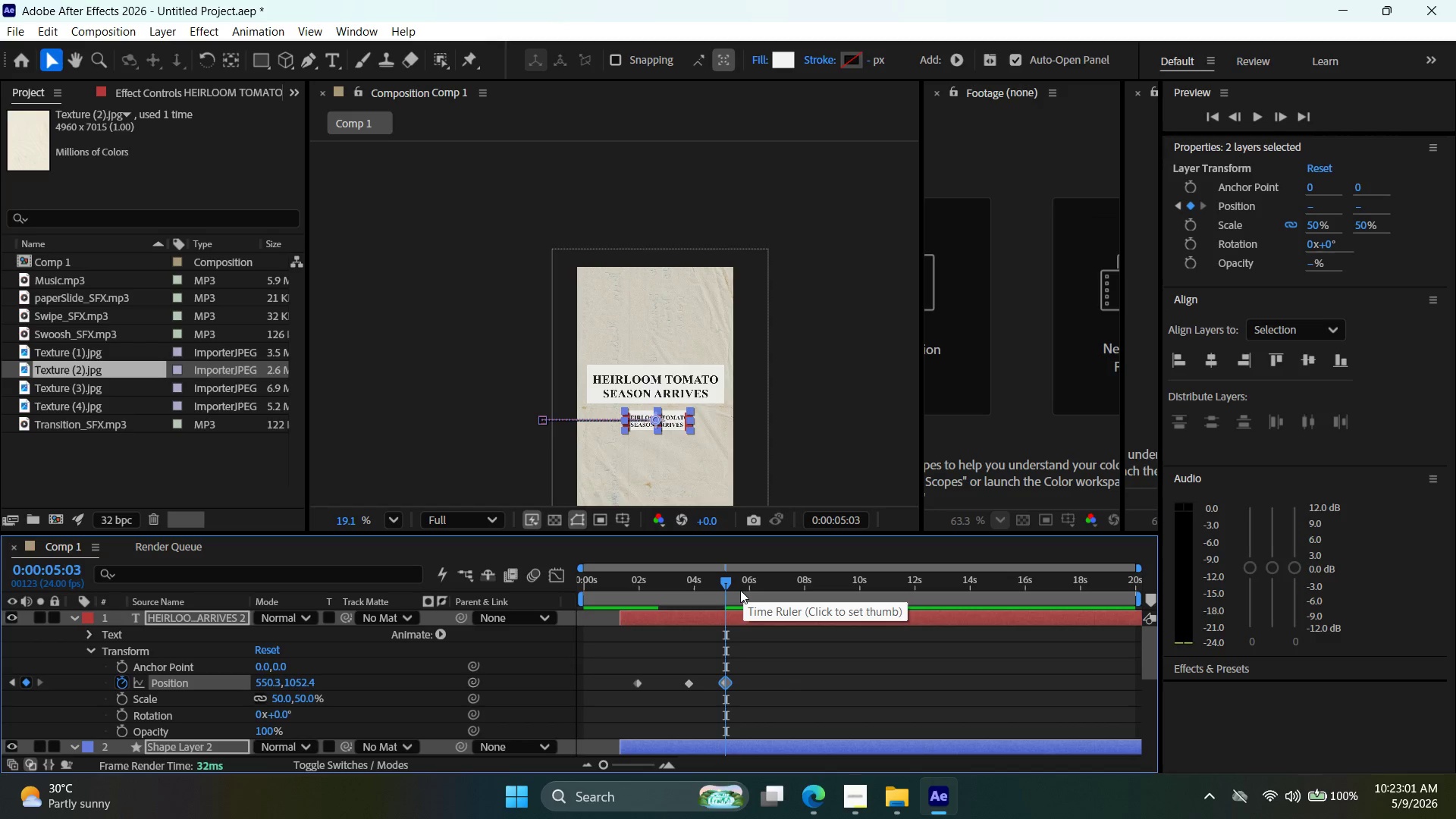 
key(Control+Z)
 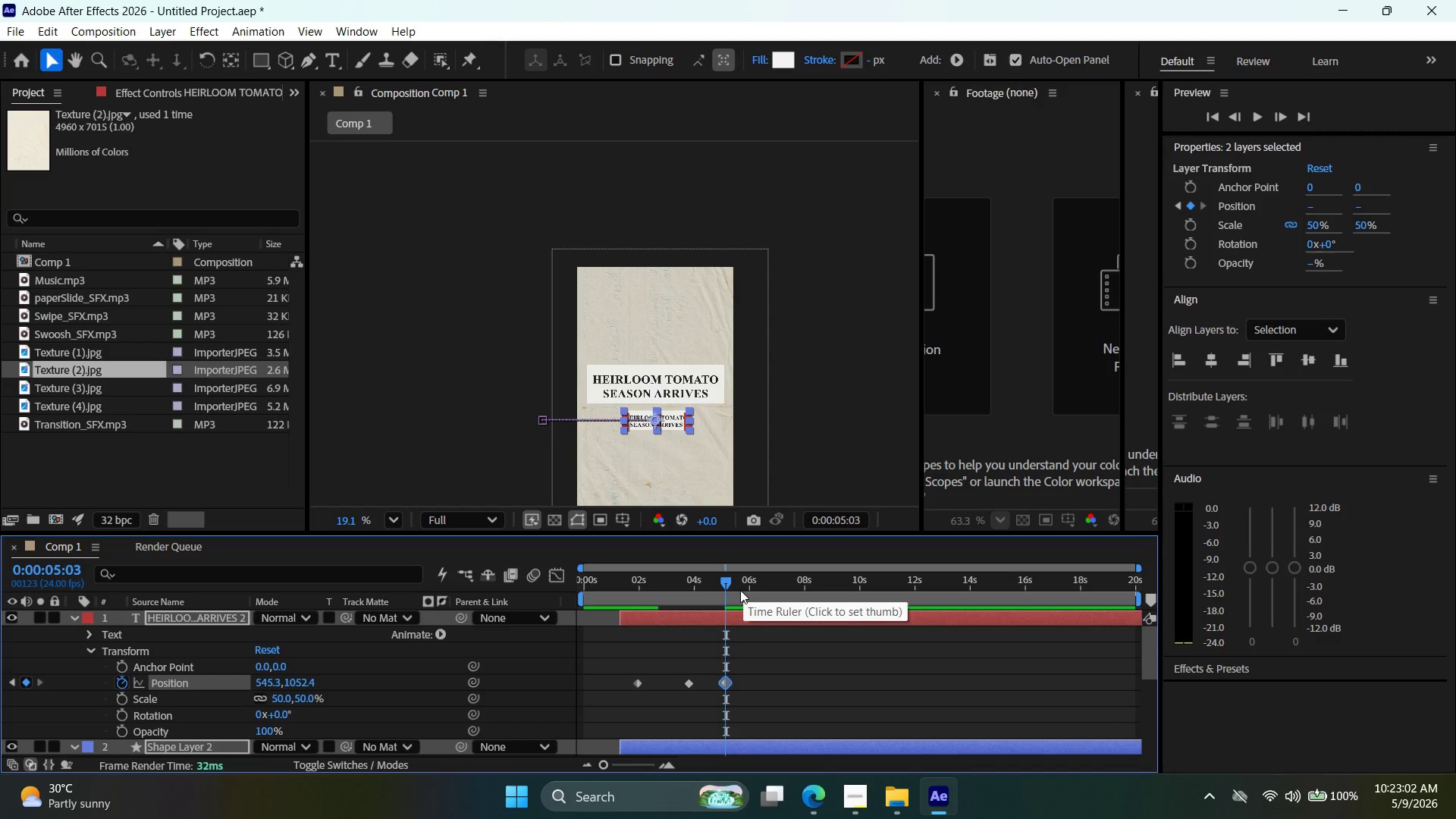 
key(Control+Z)
 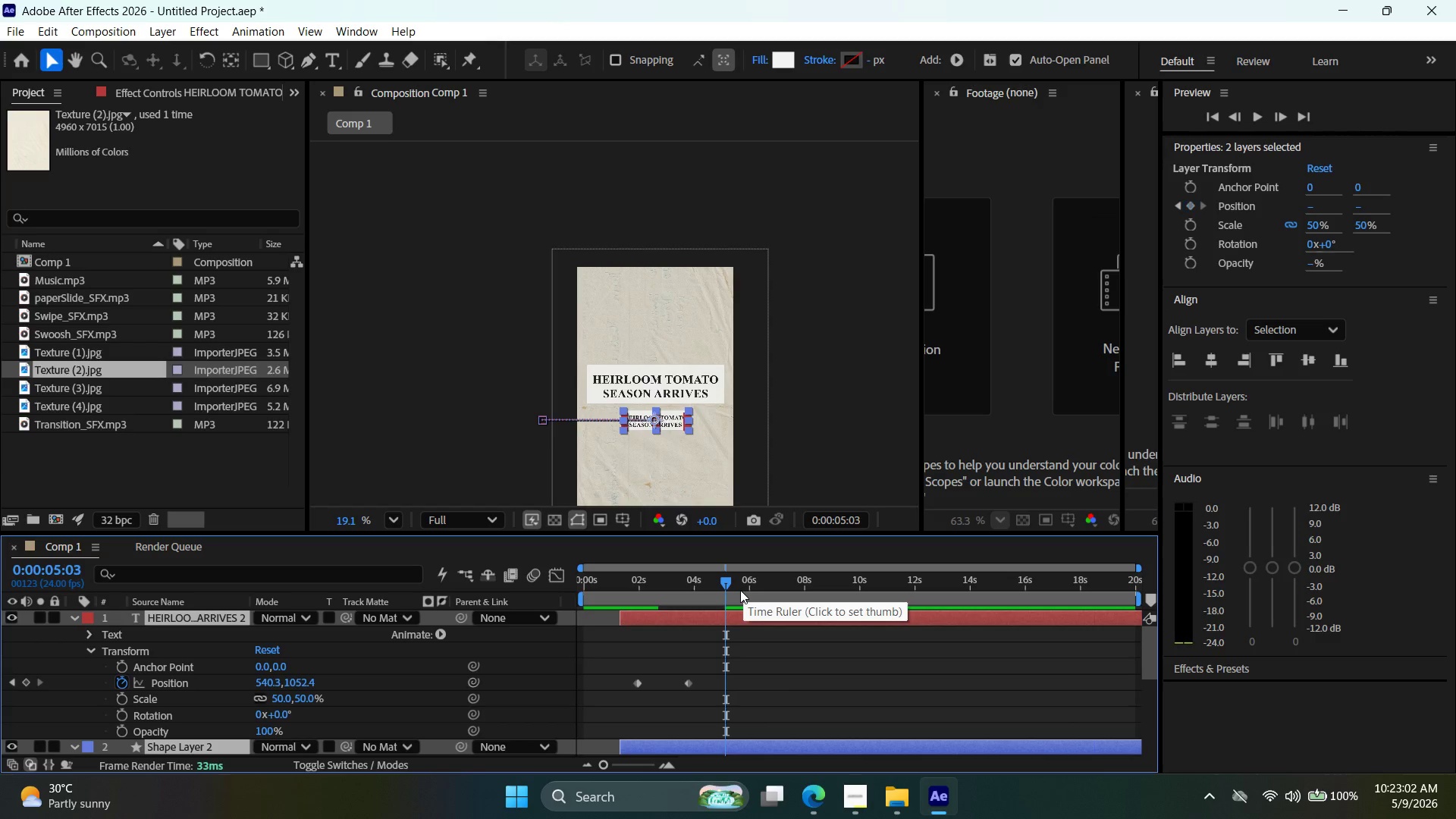 
key(Control+Z)
 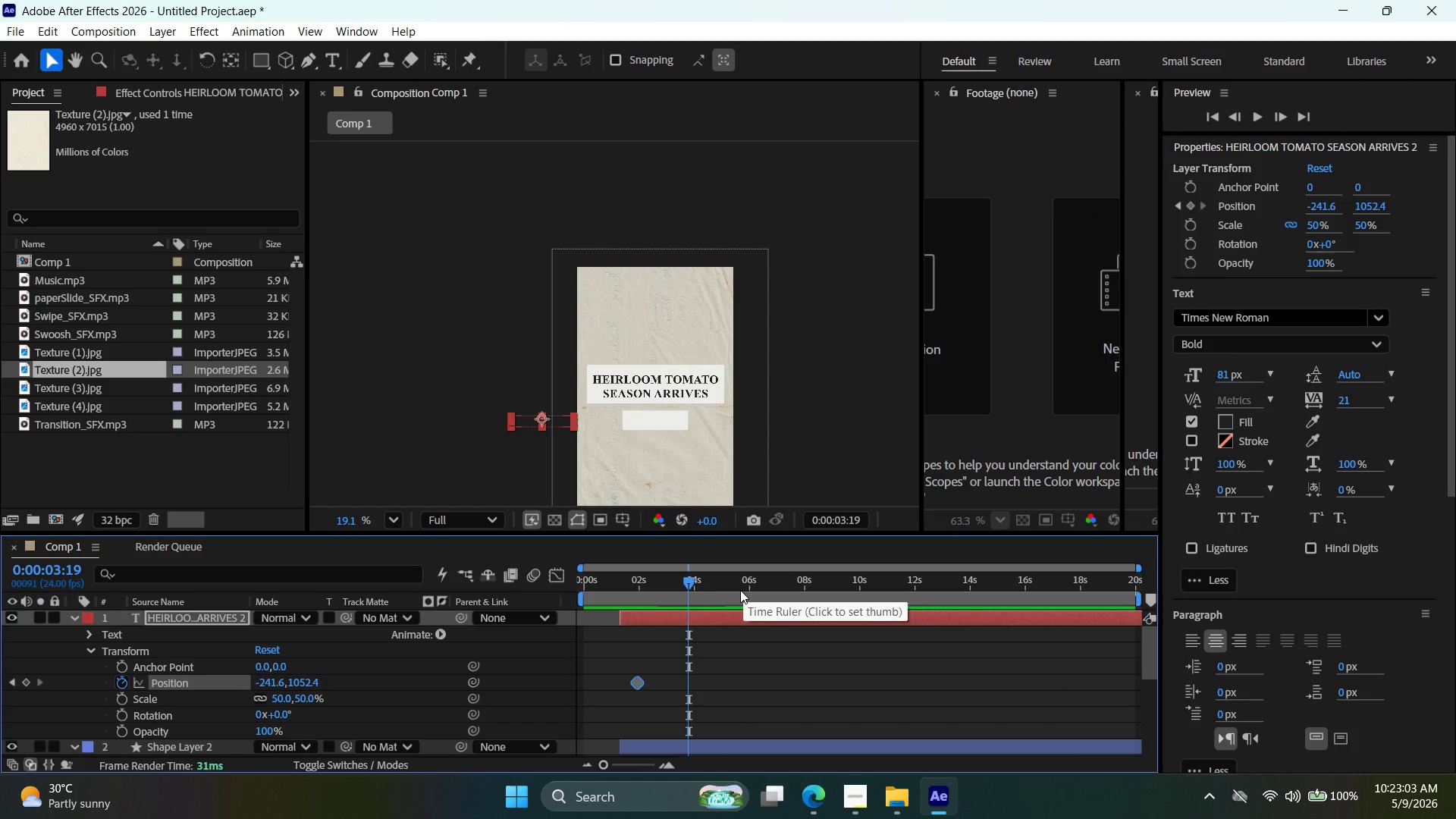 
key(Control+Shift+Z)
 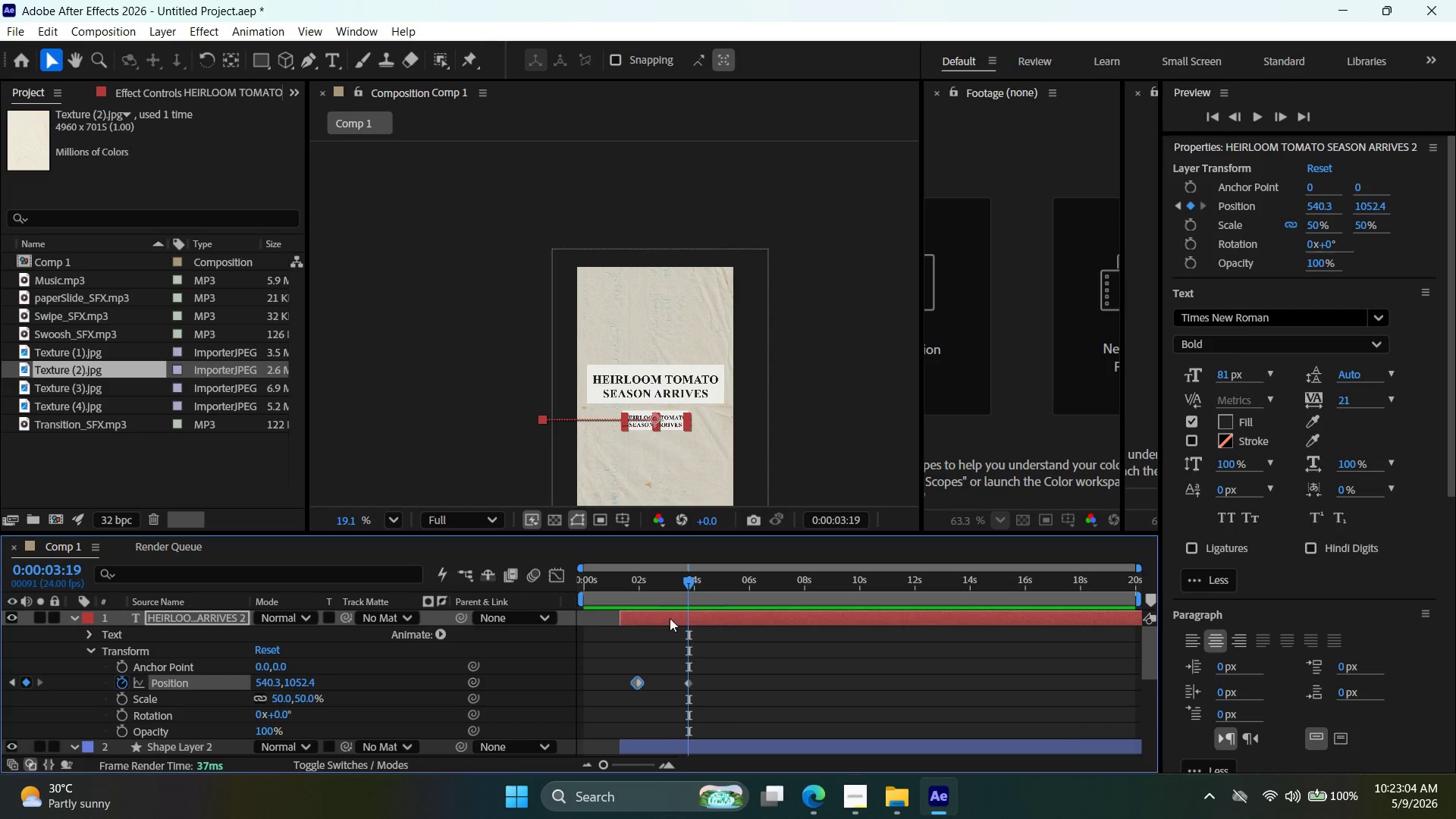 
left_click([645, 612])
 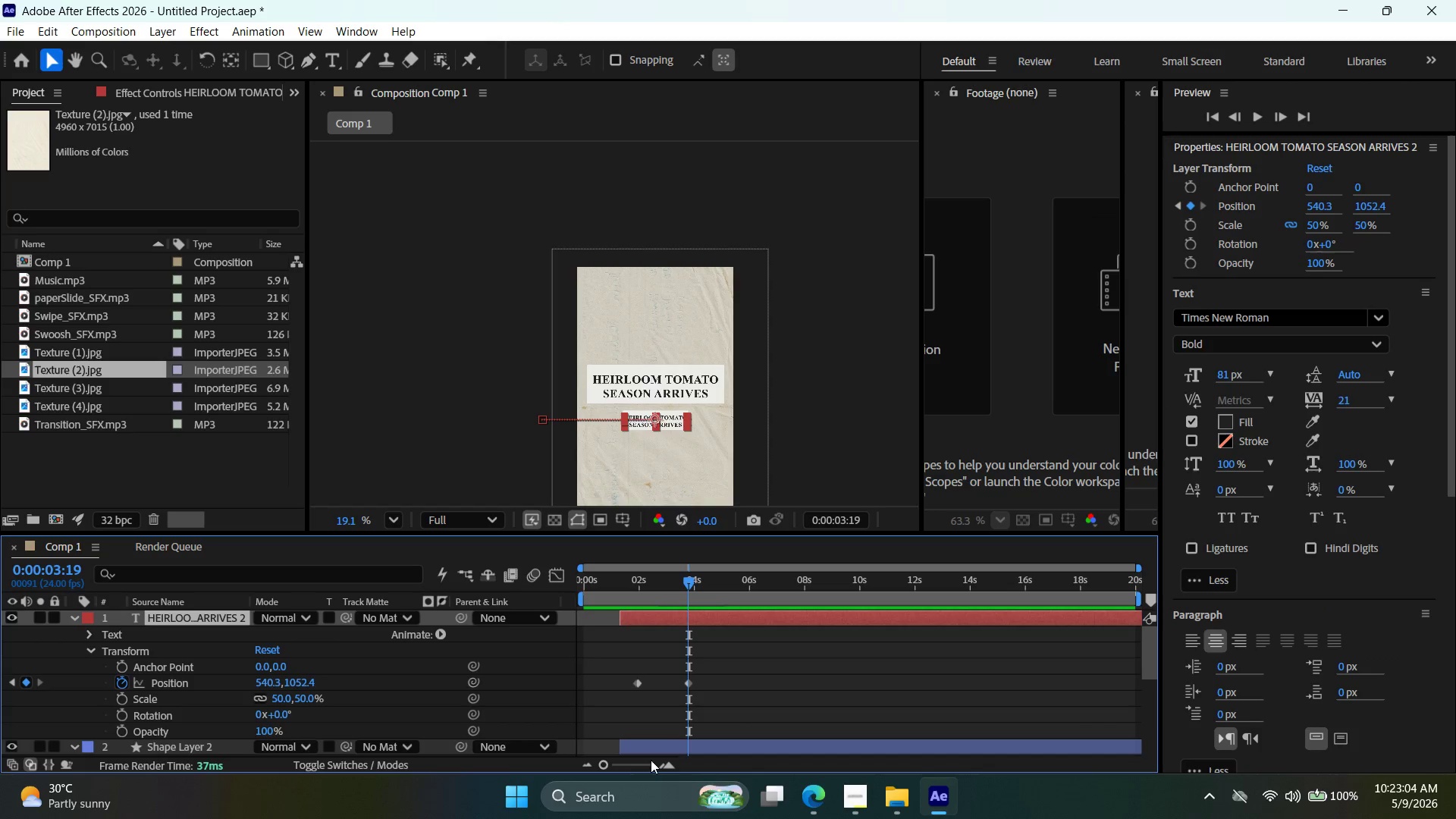 
hold_key(key=ShiftLeft, duration=0.34)
 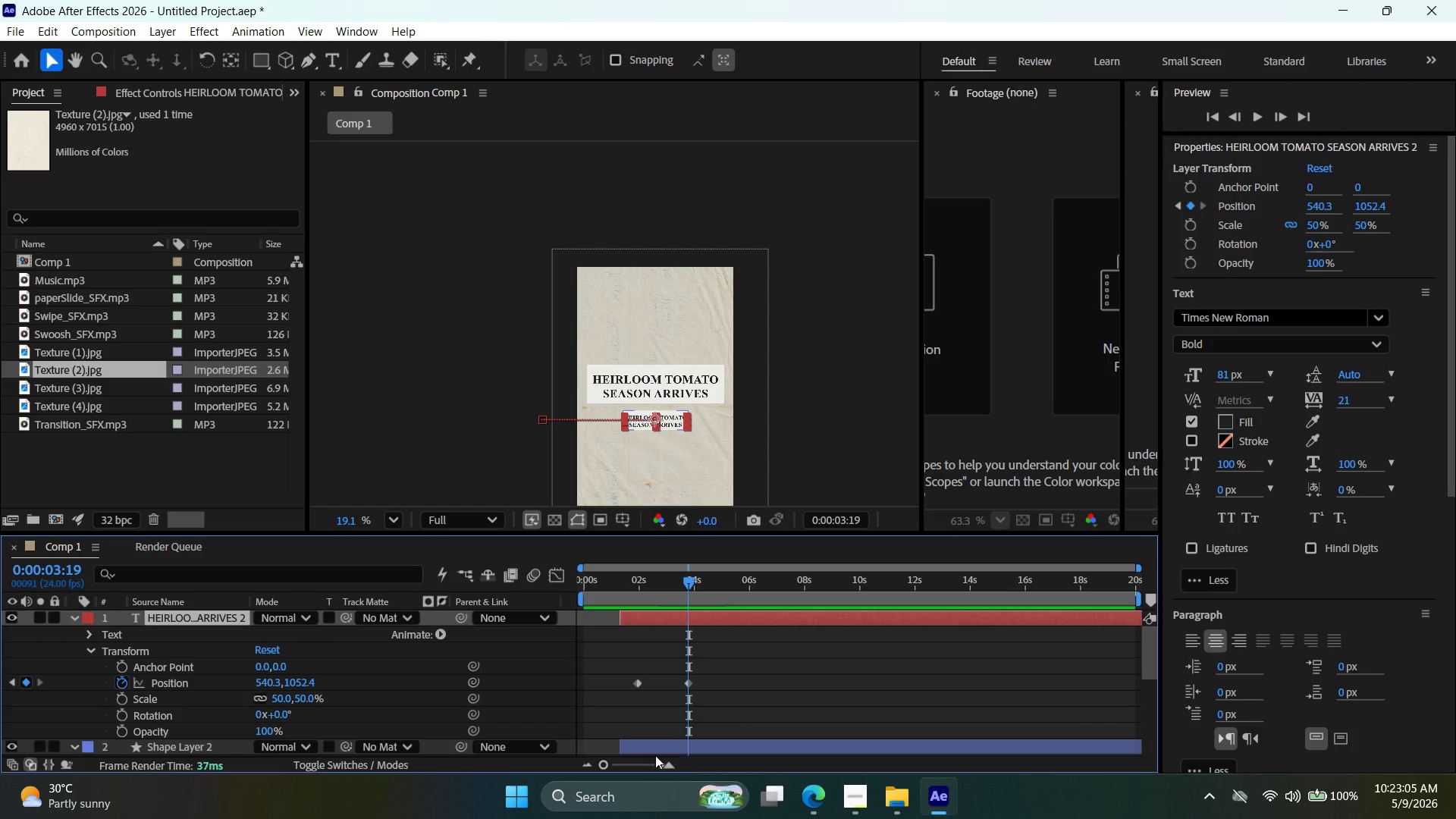 
hold_key(key=ShiftLeft, duration=0.36)
left_click([656, 755])
 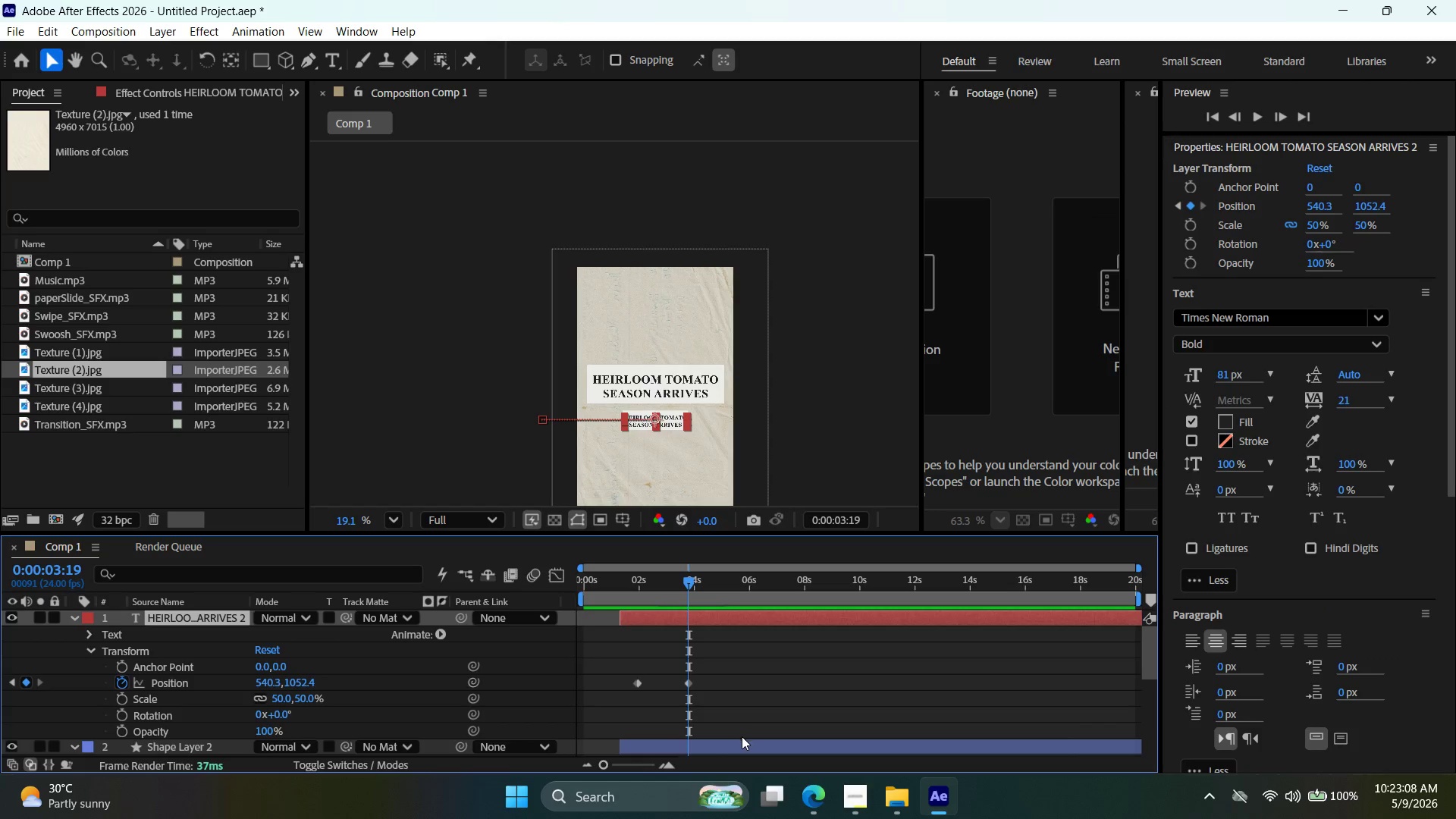 
hold_key(key=ShiftLeft, duration=0.5)
left_click([657, 745])
 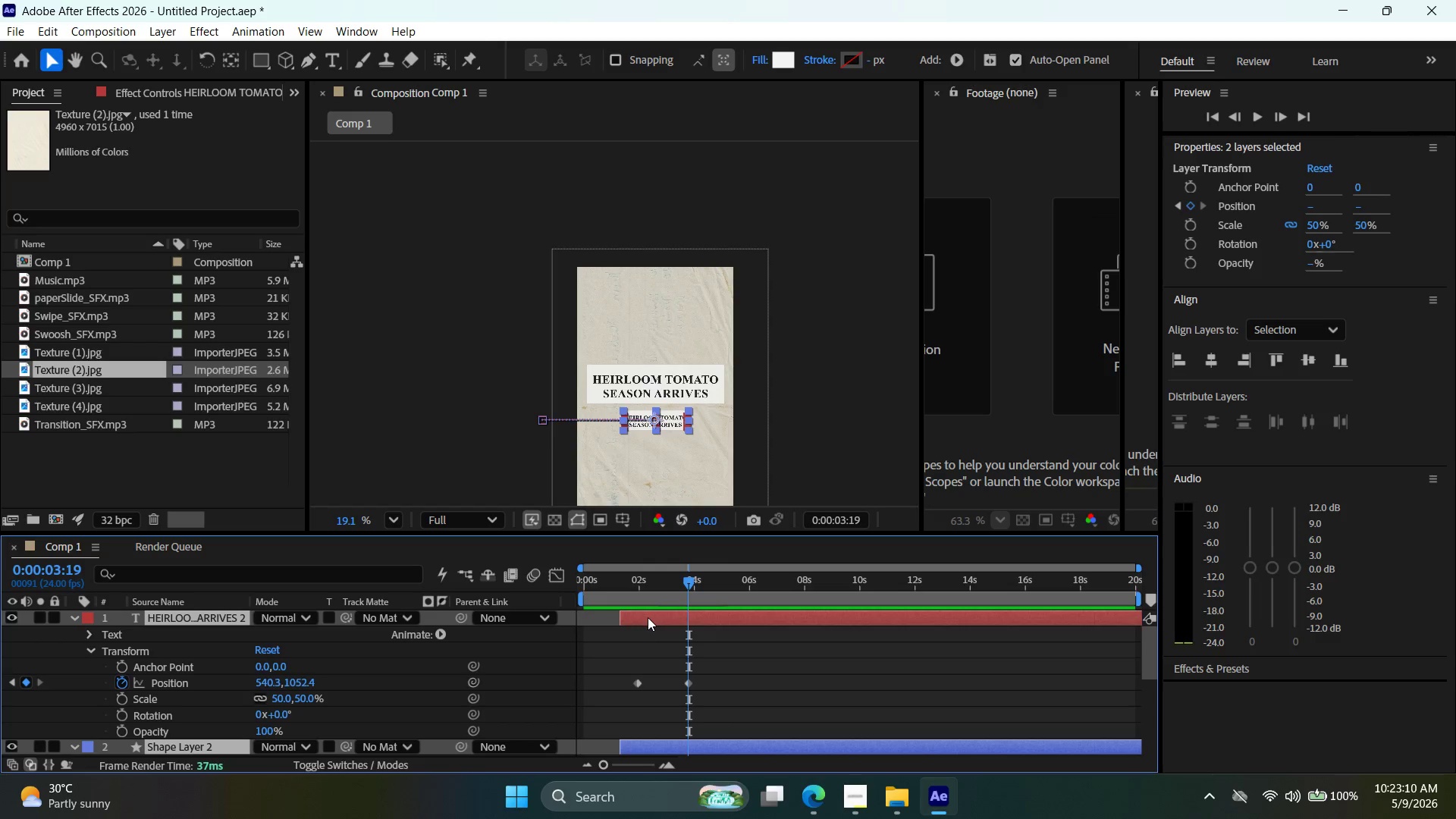 
left_click_drag(start_coordinate=[650, 617], to_coordinate=[698, 625])
 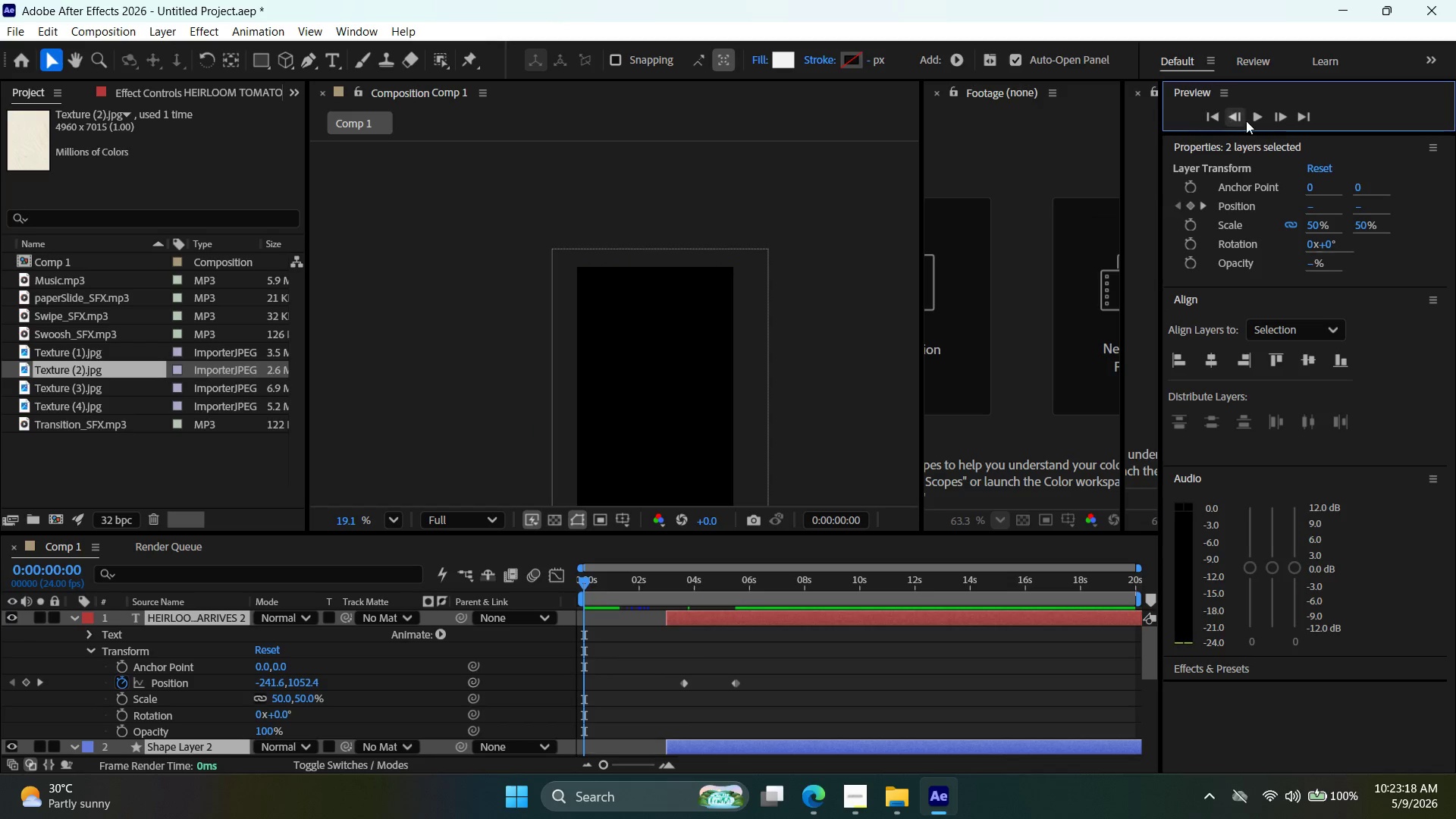 
left_click([1260, 119])
 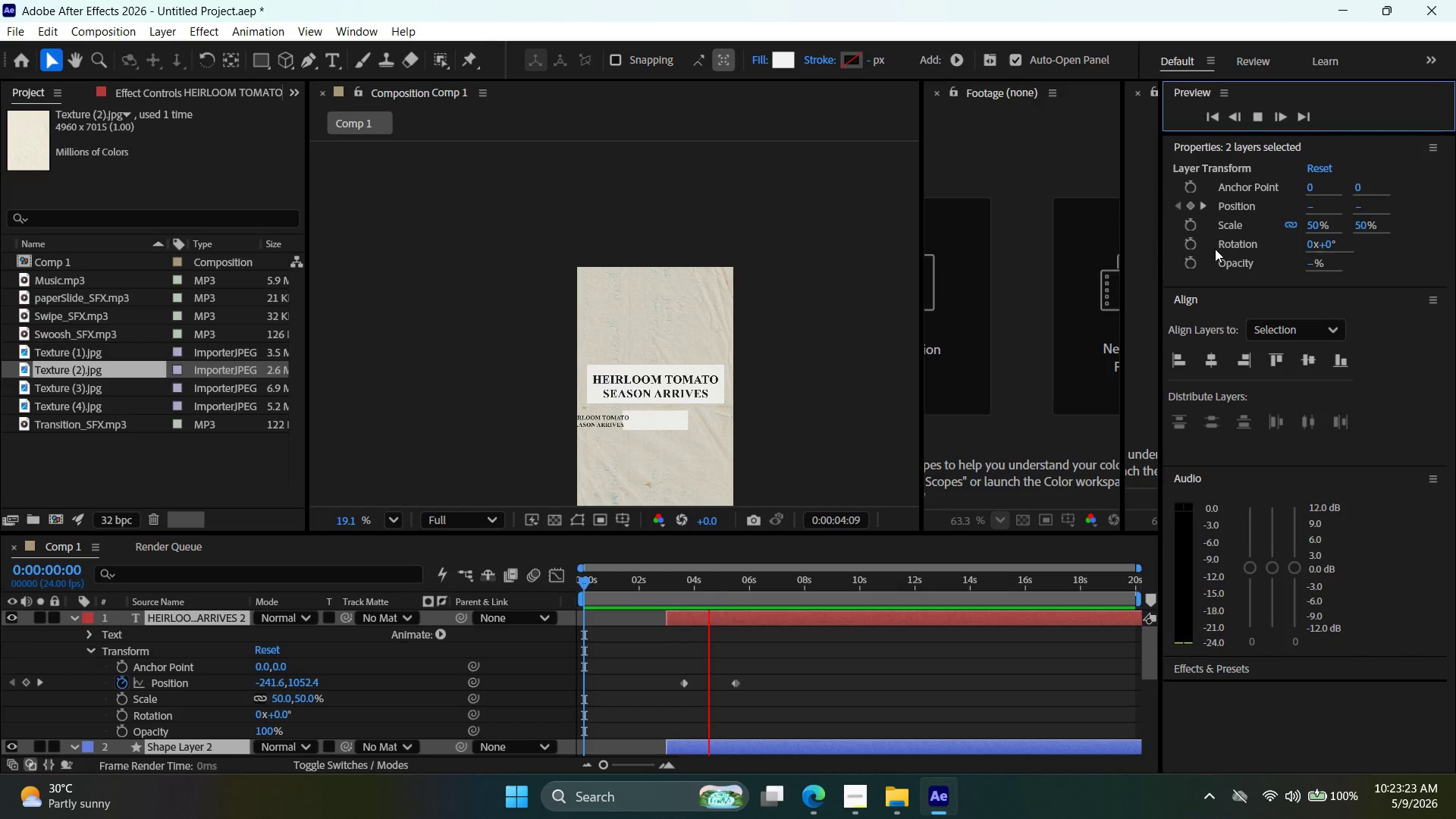 
wait(6.3)
 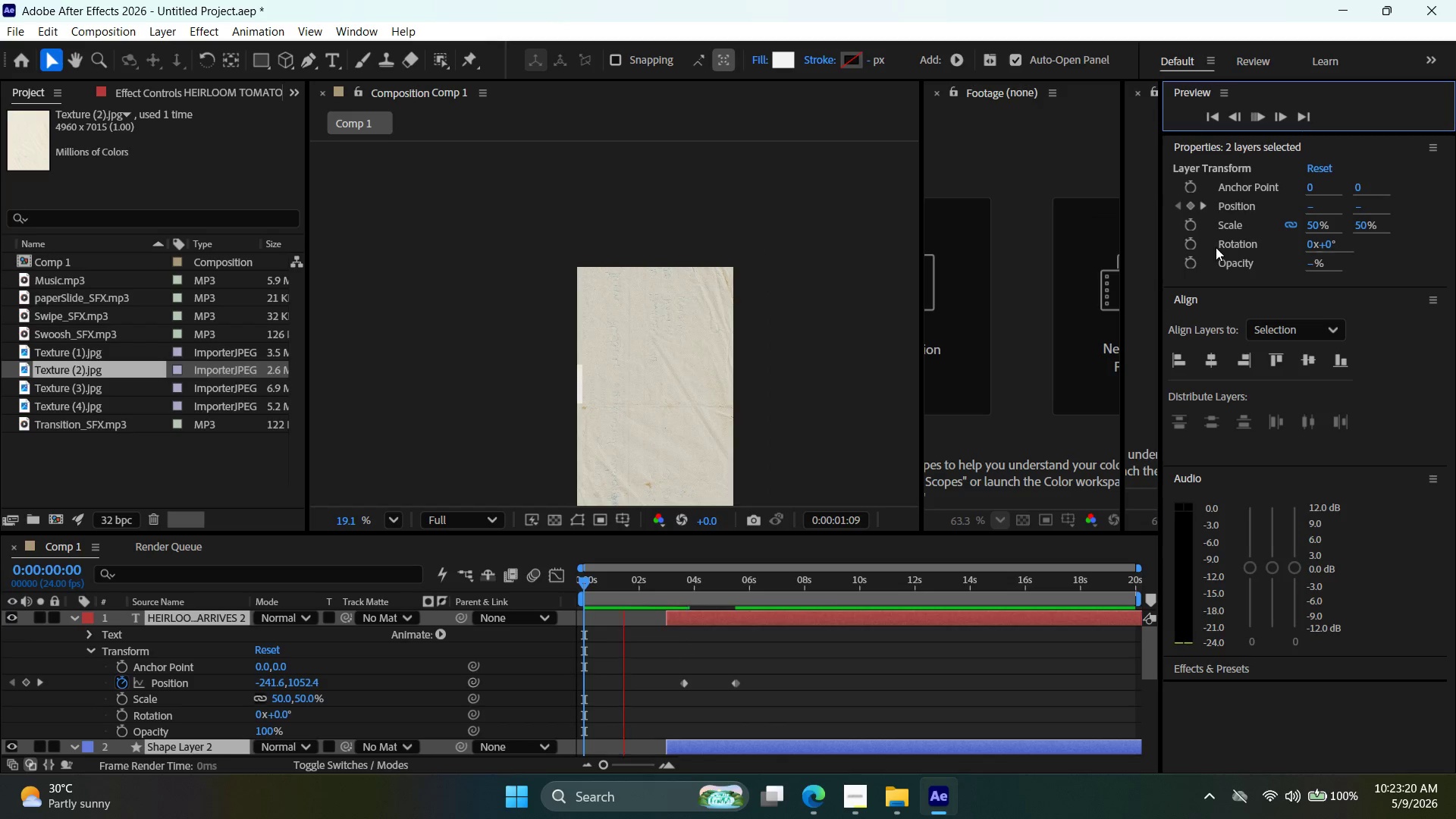 
left_click([1257, 122])
 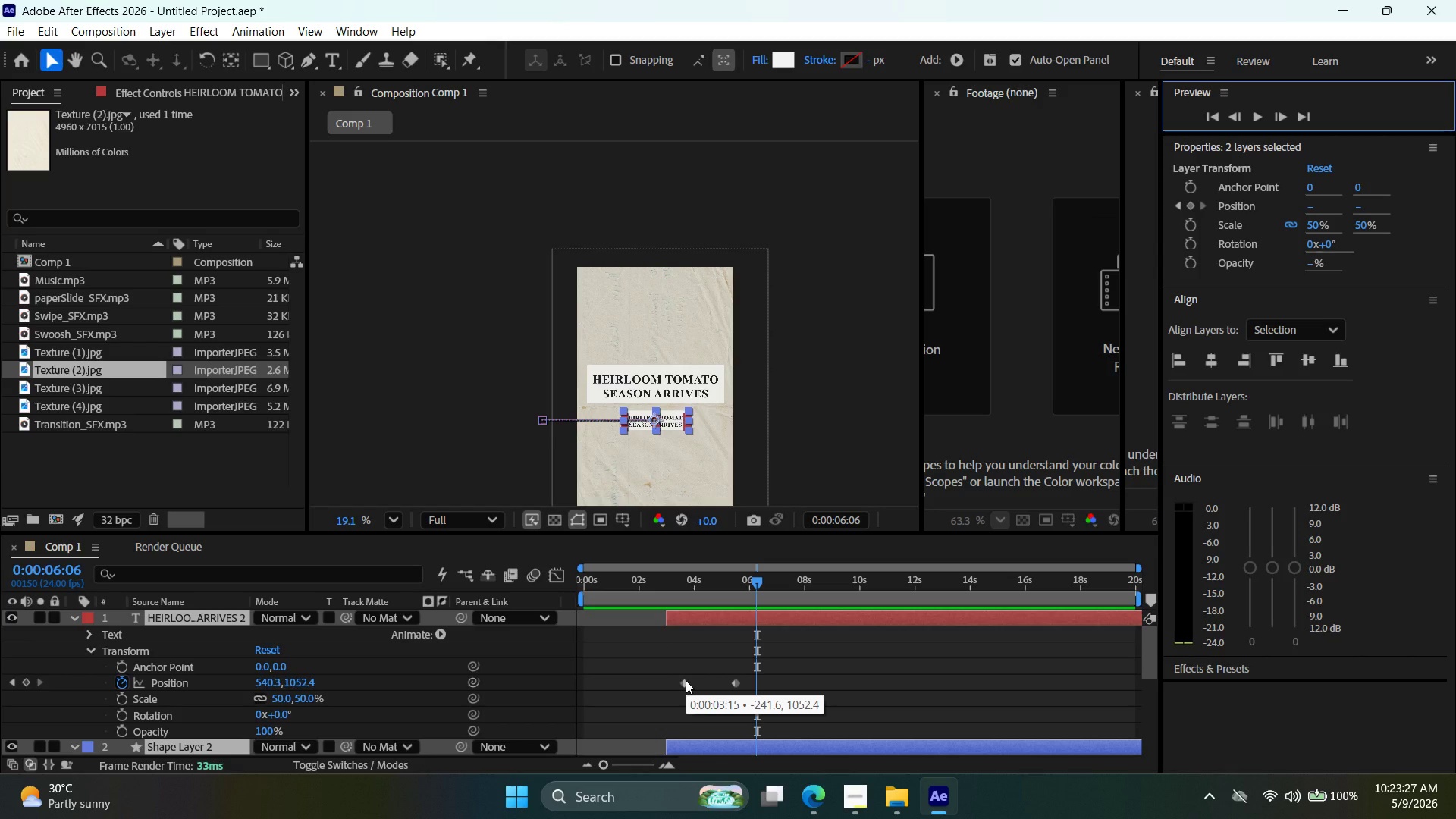 
scroll: coordinate [682, 682], scroll_direction: down, amount: 2.0
 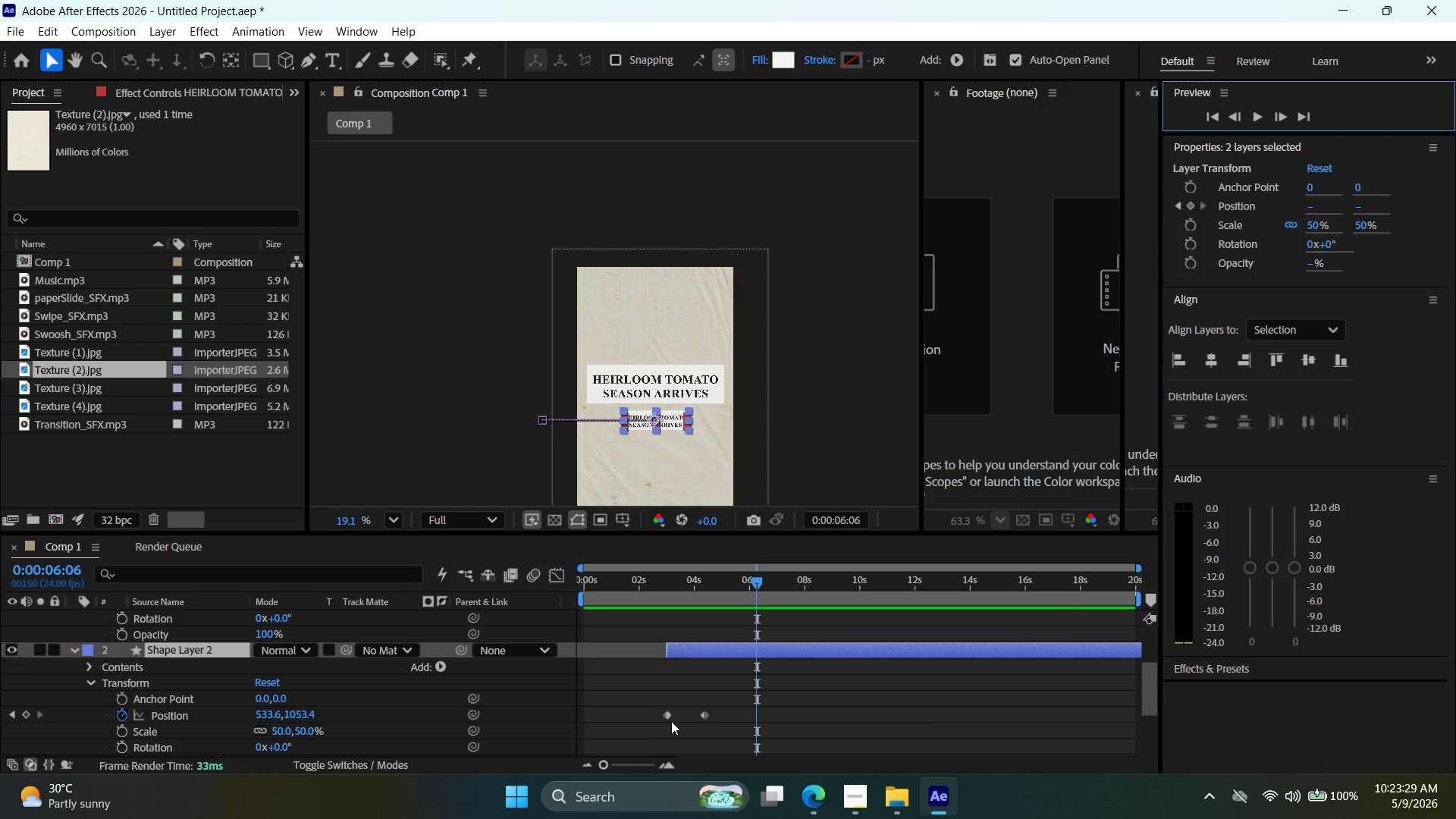 
left_click([670, 717])
 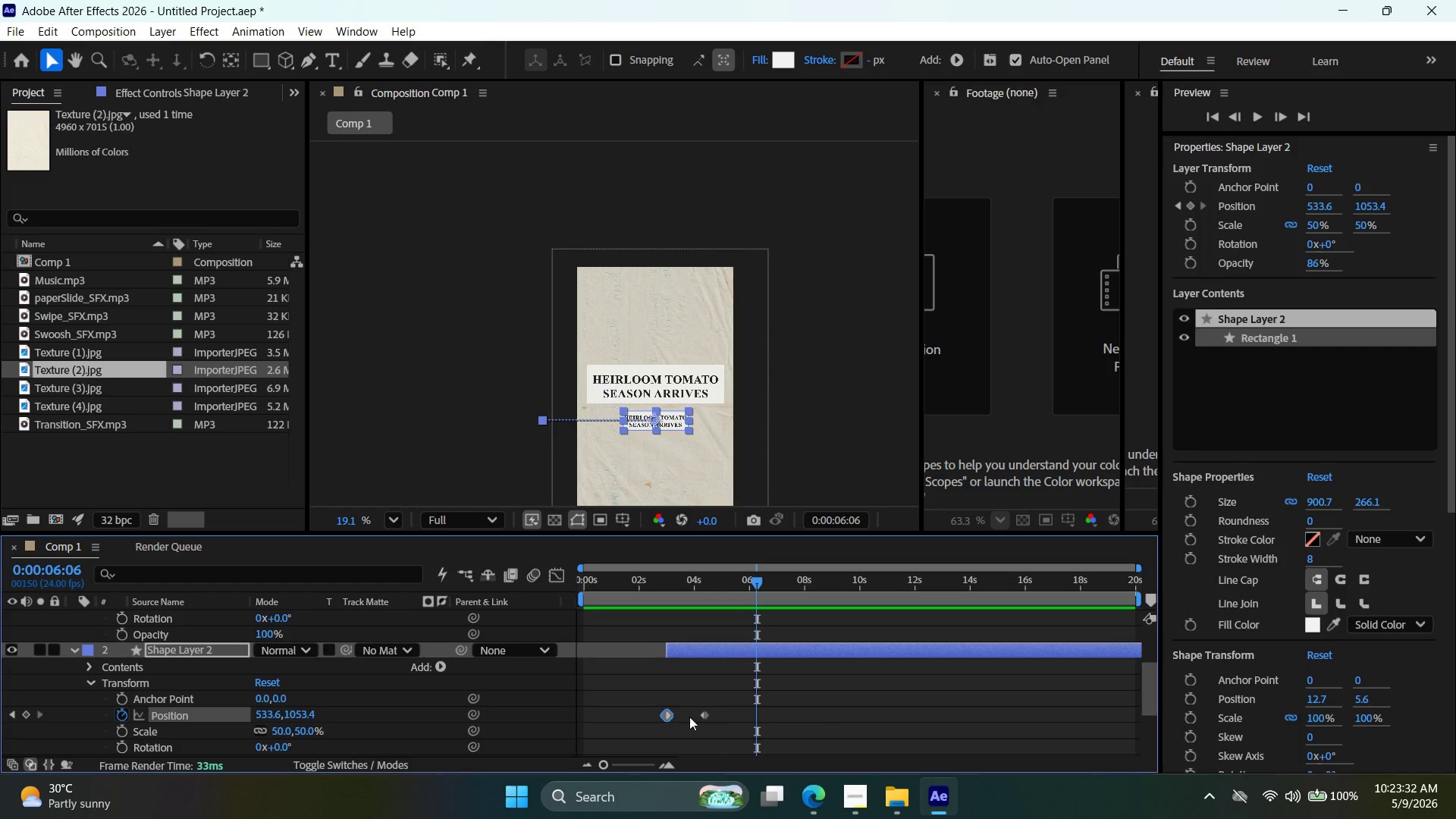 
left_click_drag(start_coordinate=[708, 715], to_coordinate=[698, 717])
 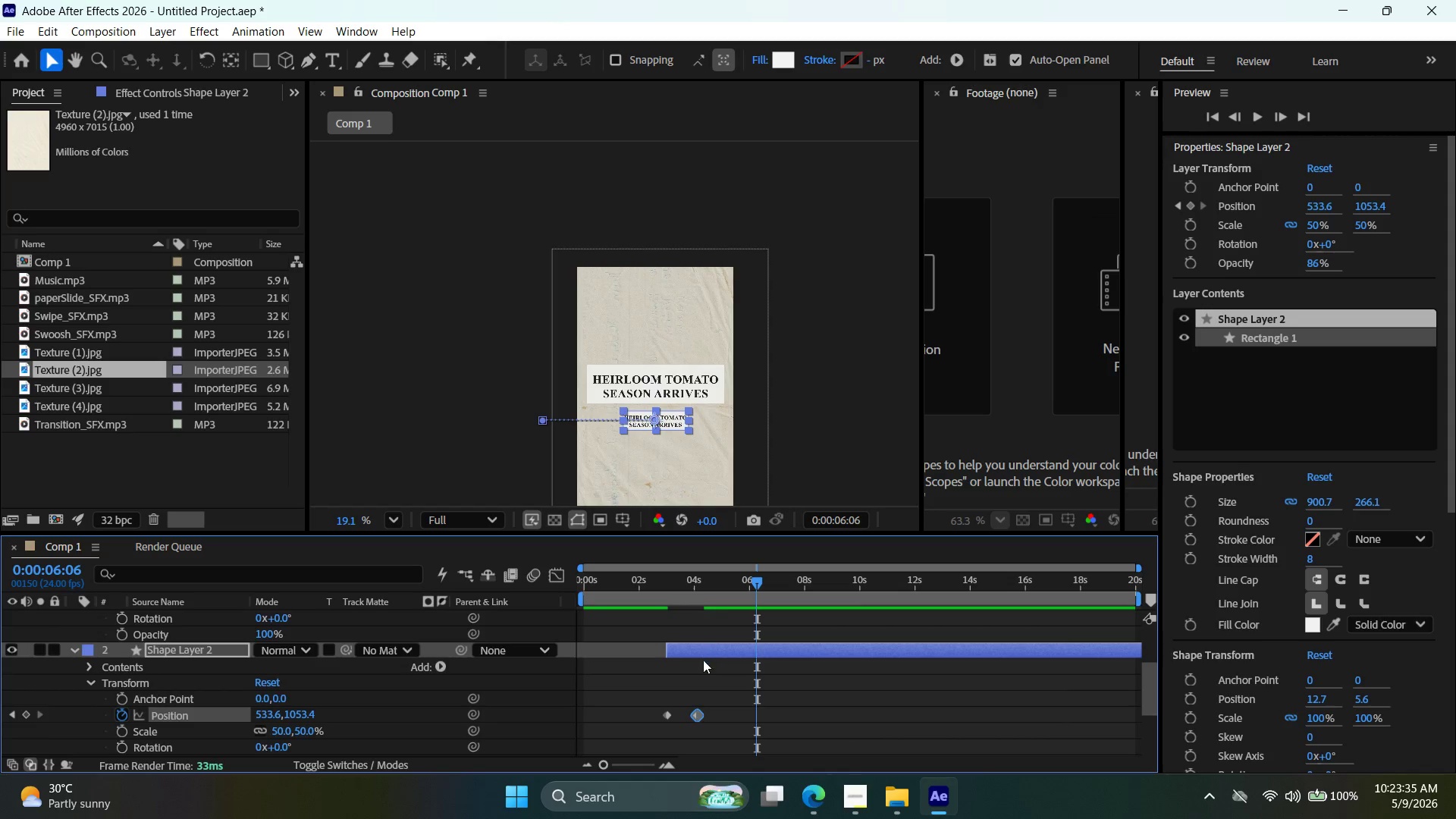 
scroll: coordinate [703, 661], scroll_direction: up, amount: 3.0
 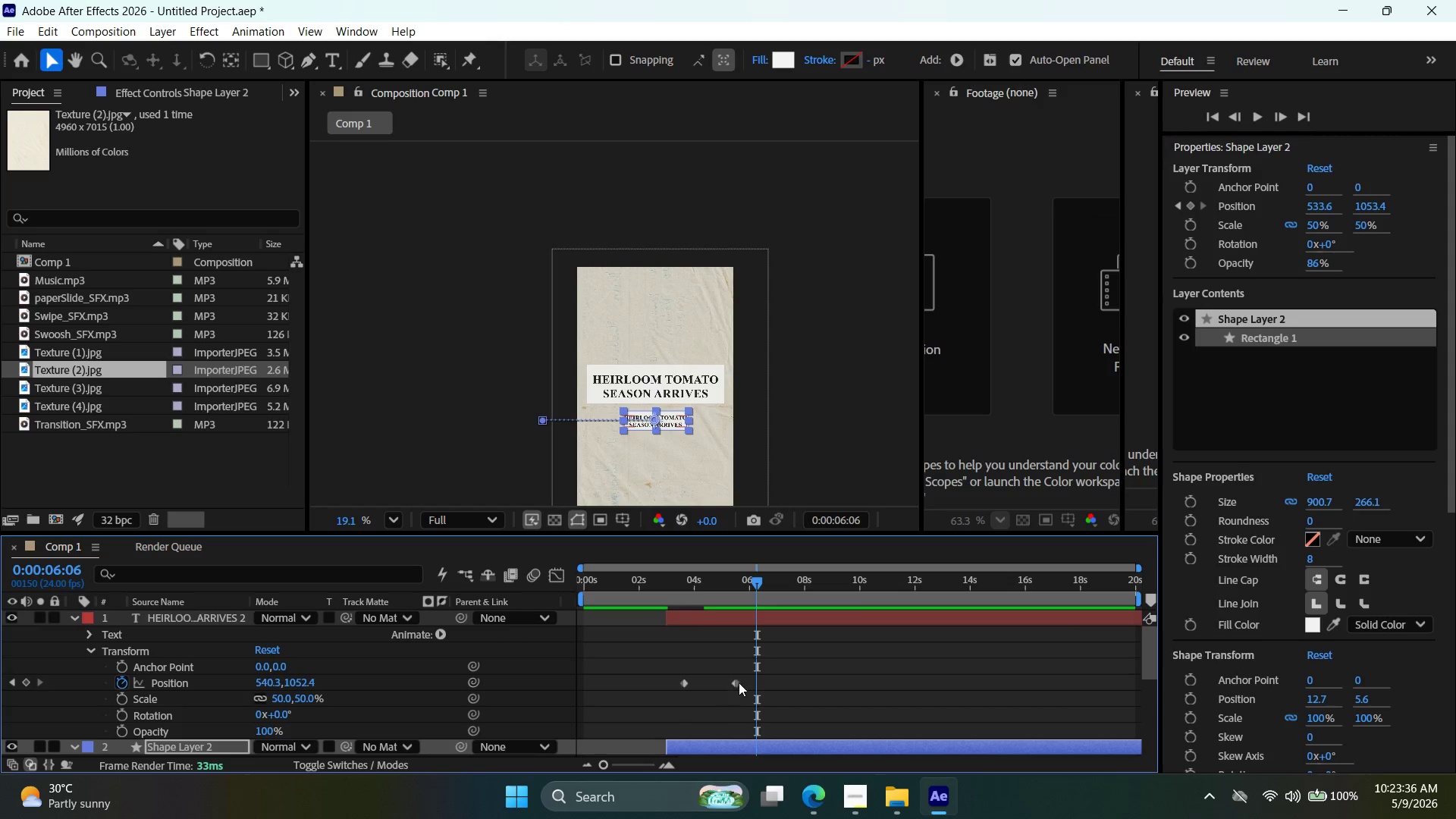 
left_click_drag(start_coordinate=[739, 682], to_coordinate=[725, 683])
 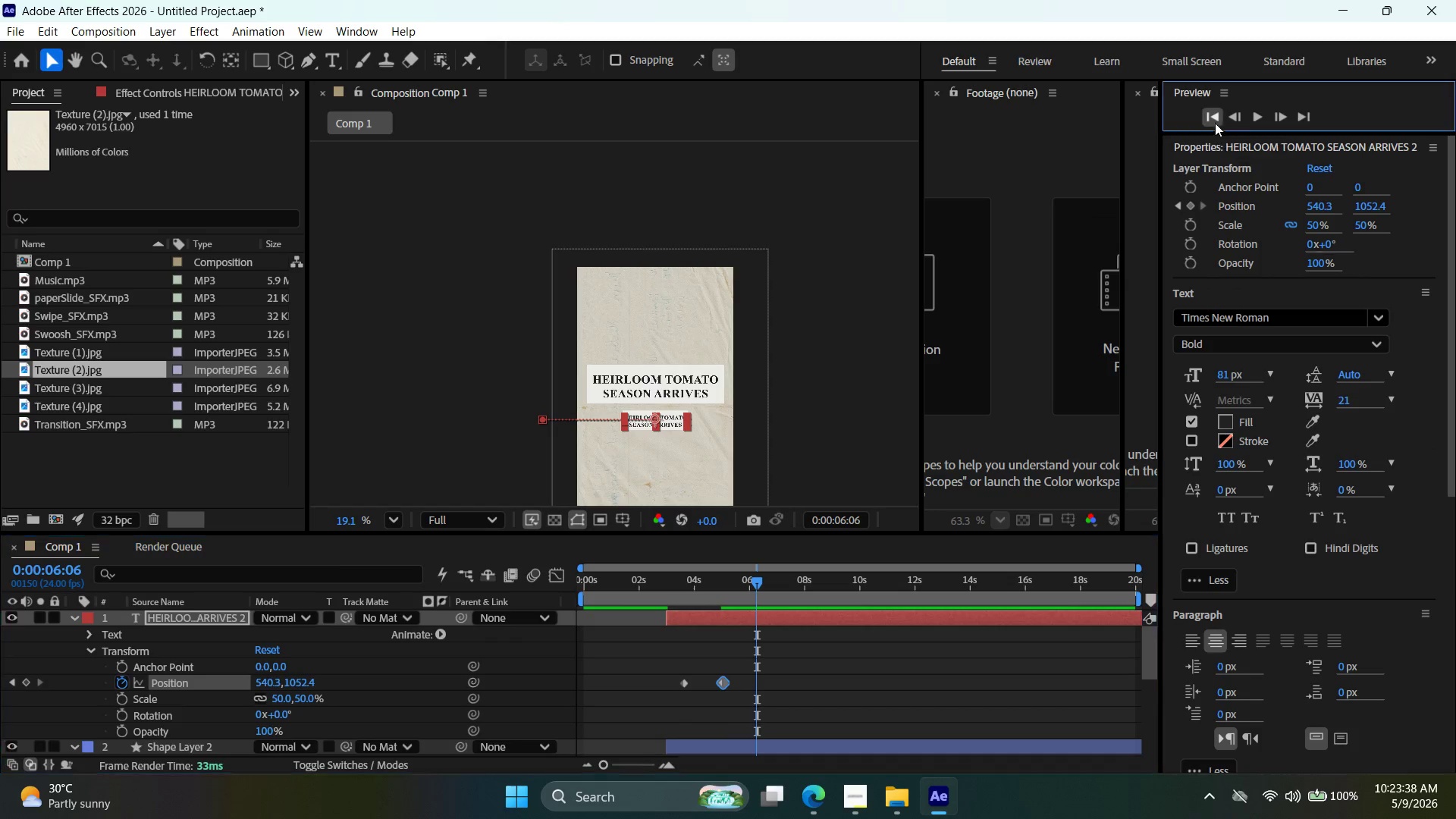 
double_click([1262, 119])
 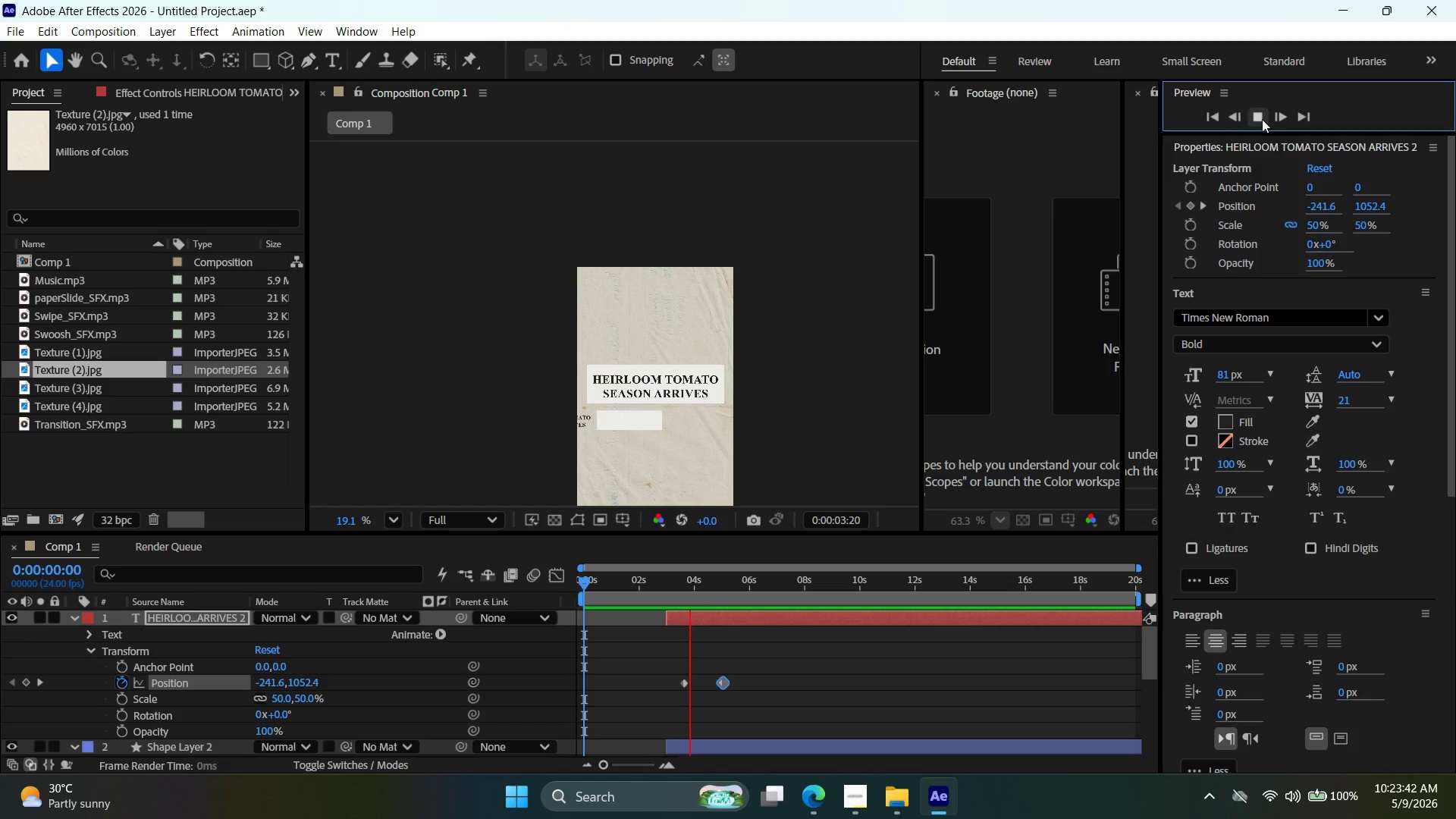 
wait(5.39)
 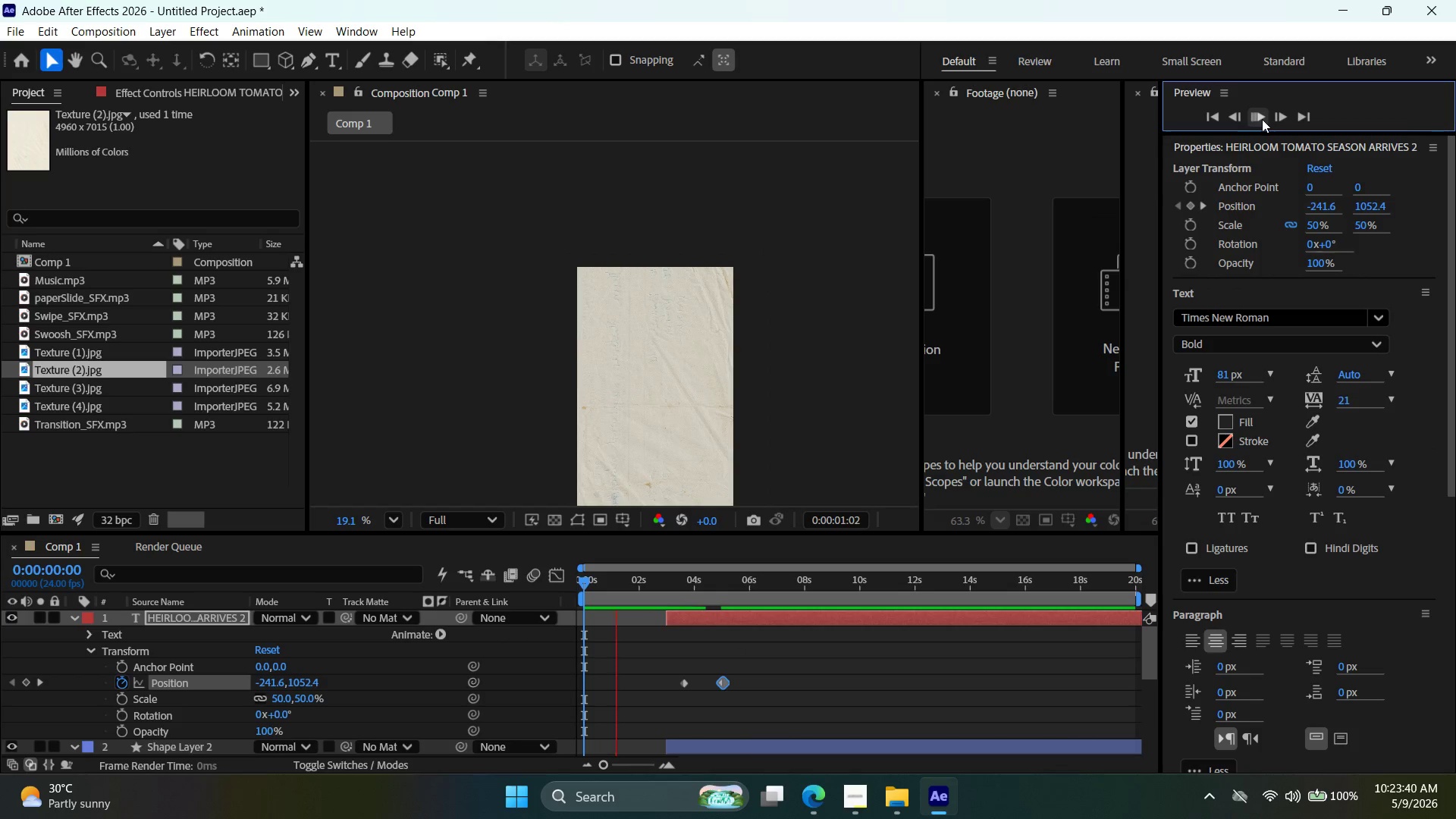 
left_click([1262, 119])
 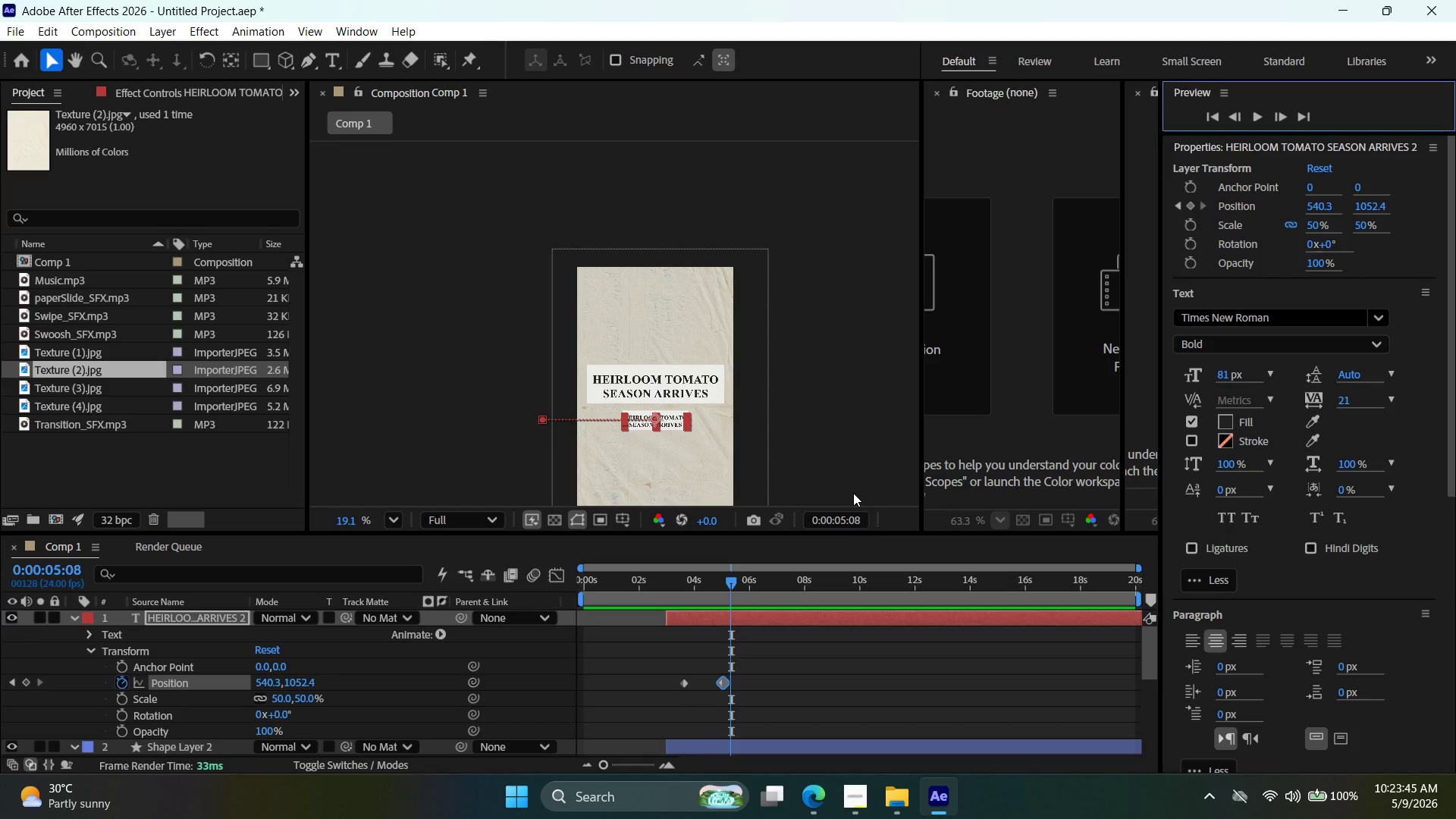 
scroll: coordinate [853, 489], scroll_direction: down, amount: 3.0
 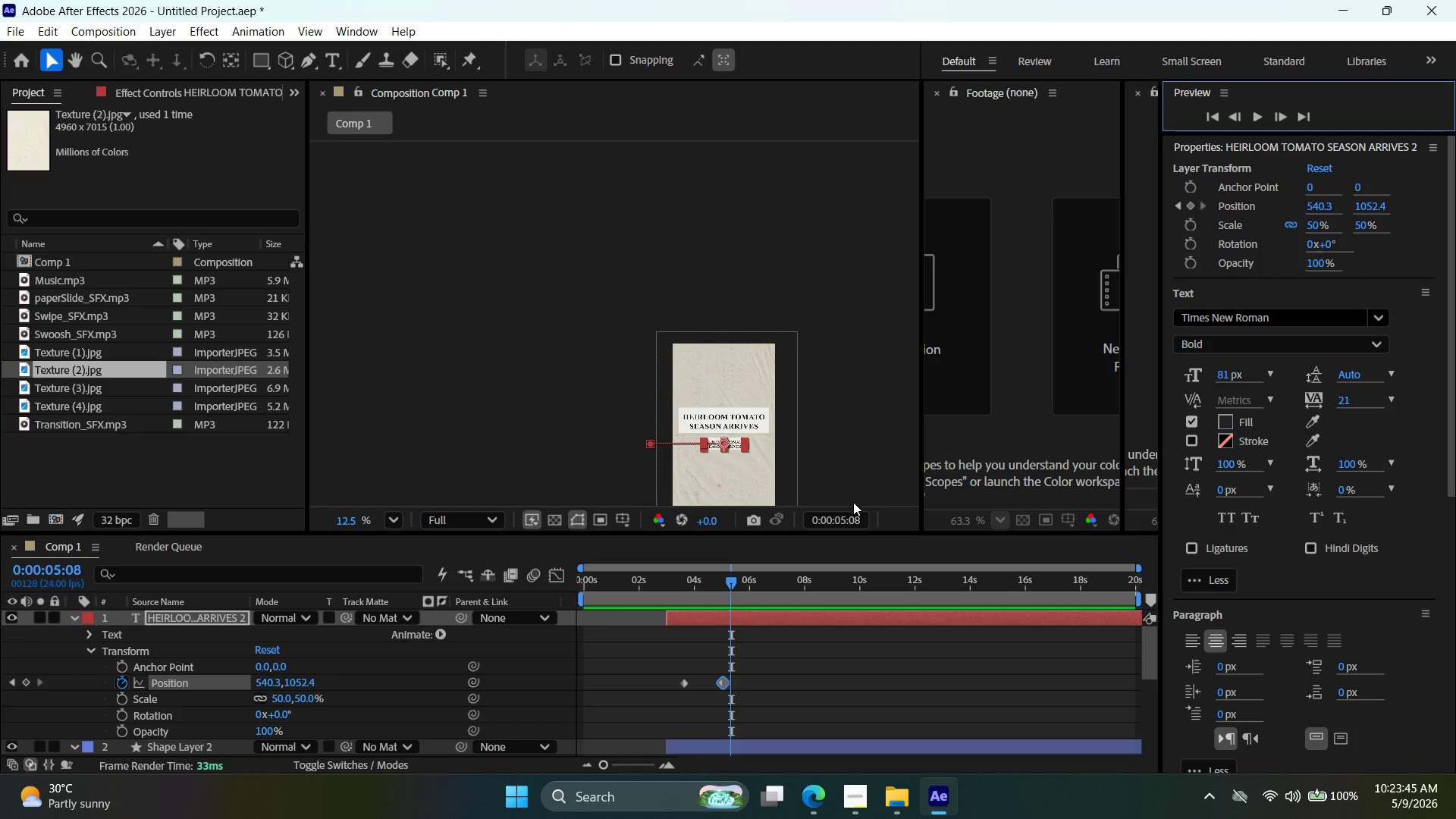 
scroll: coordinate [858, 521], scroll_direction: up, amount: 3.0
 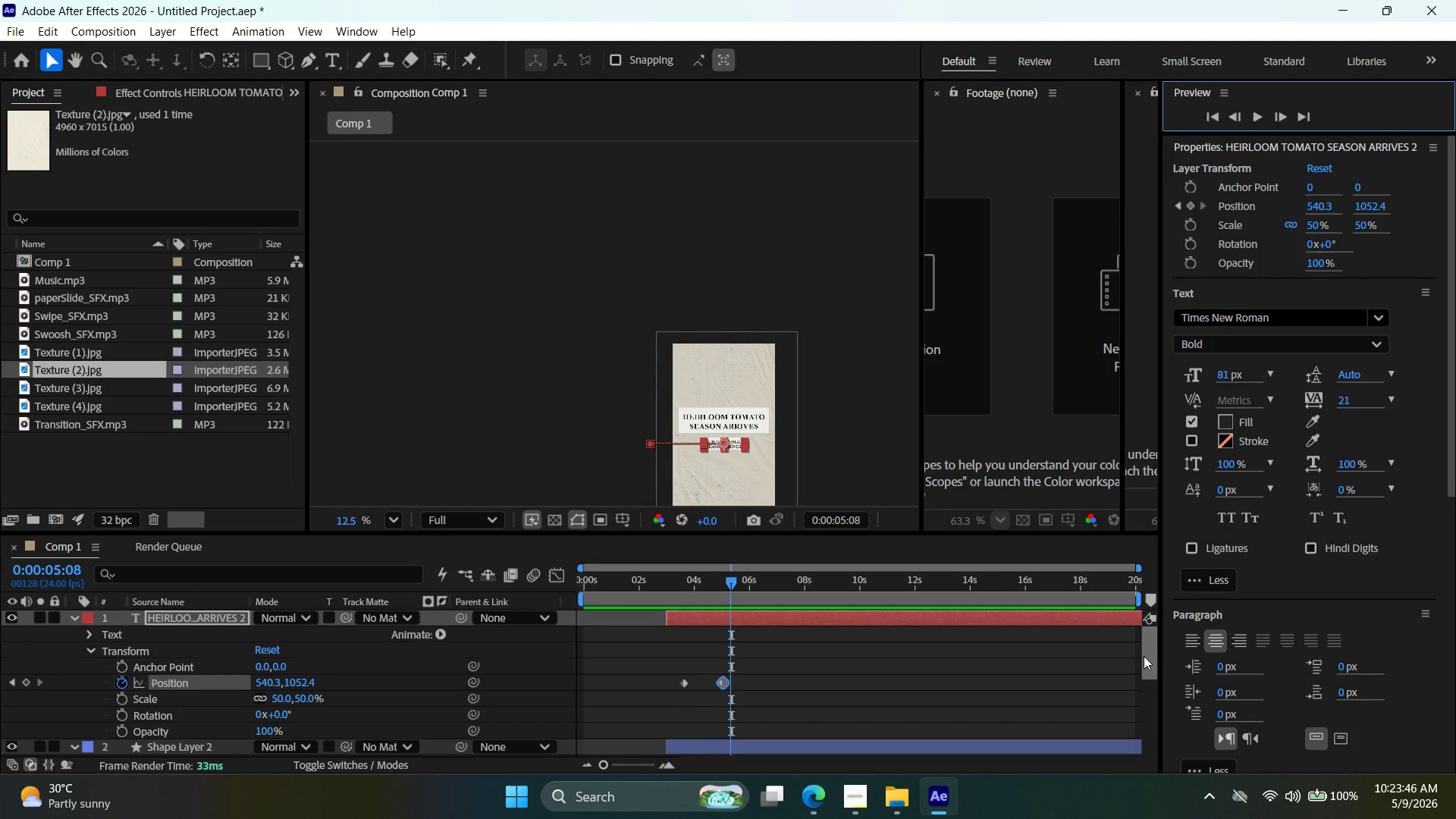 
left_click_drag(start_coordinate=[1150, 657], to_coordinate=[1150, 688])
 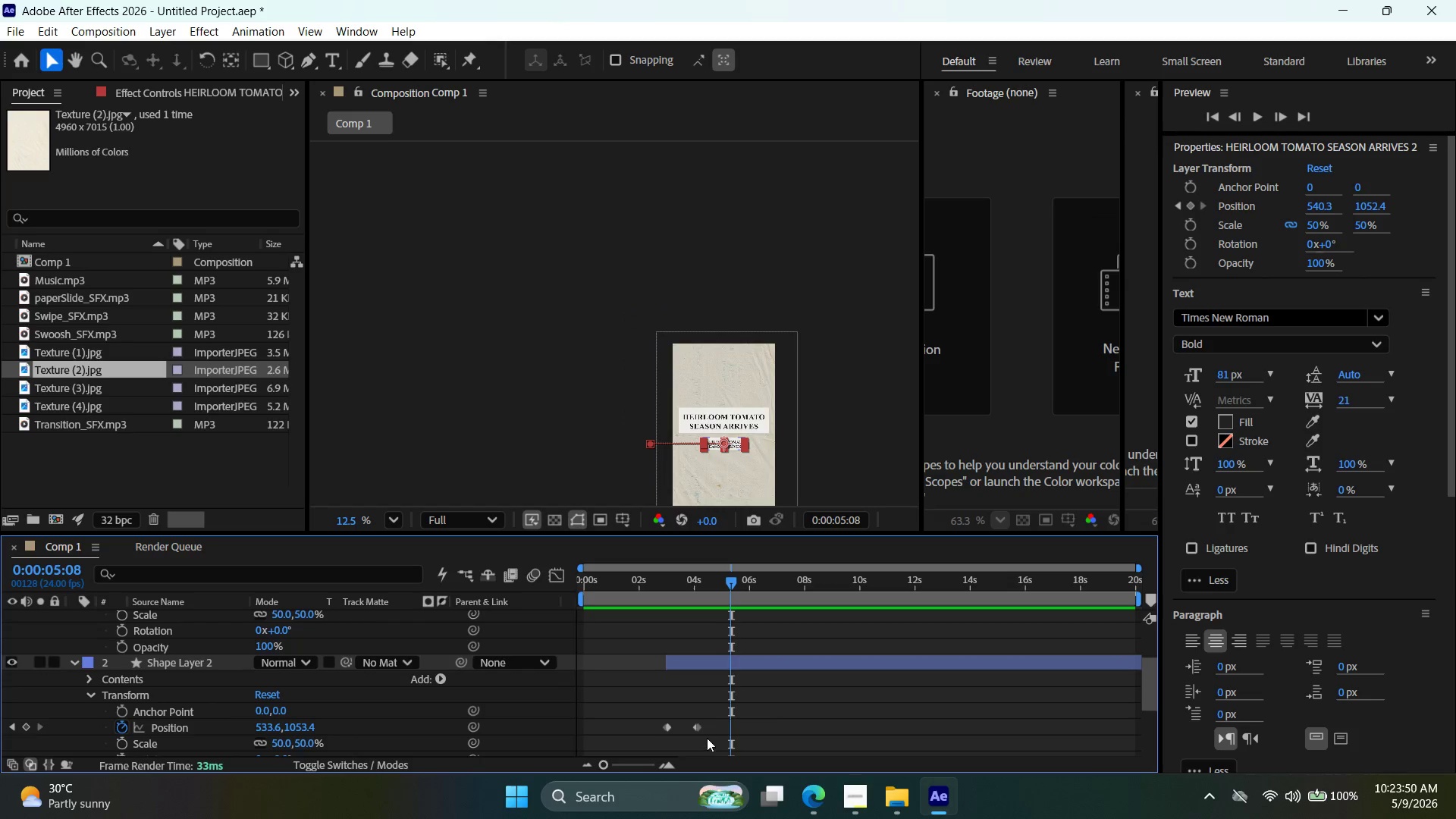 
left_click([701, 727])
 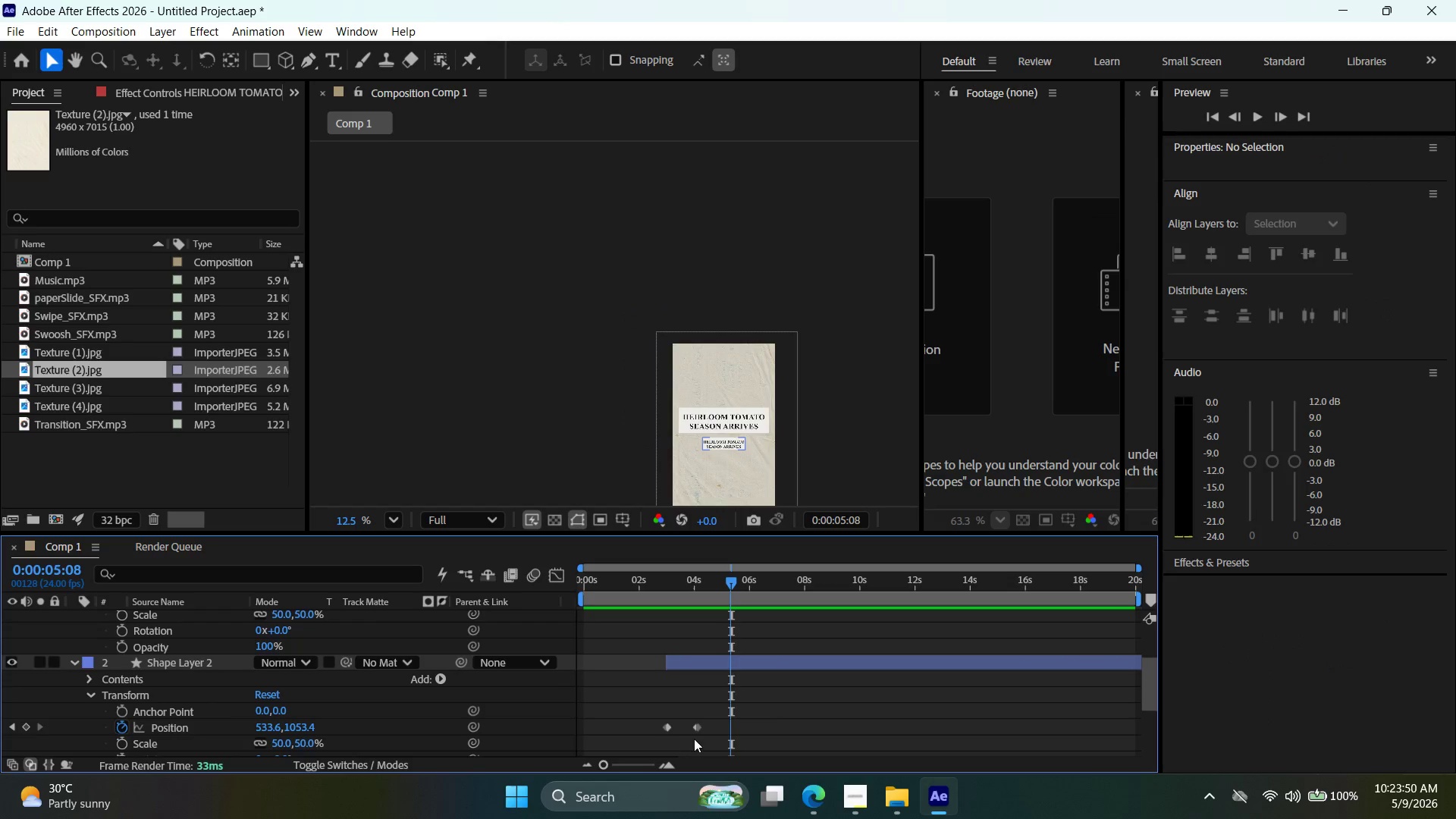 
left_click([696, 726])
 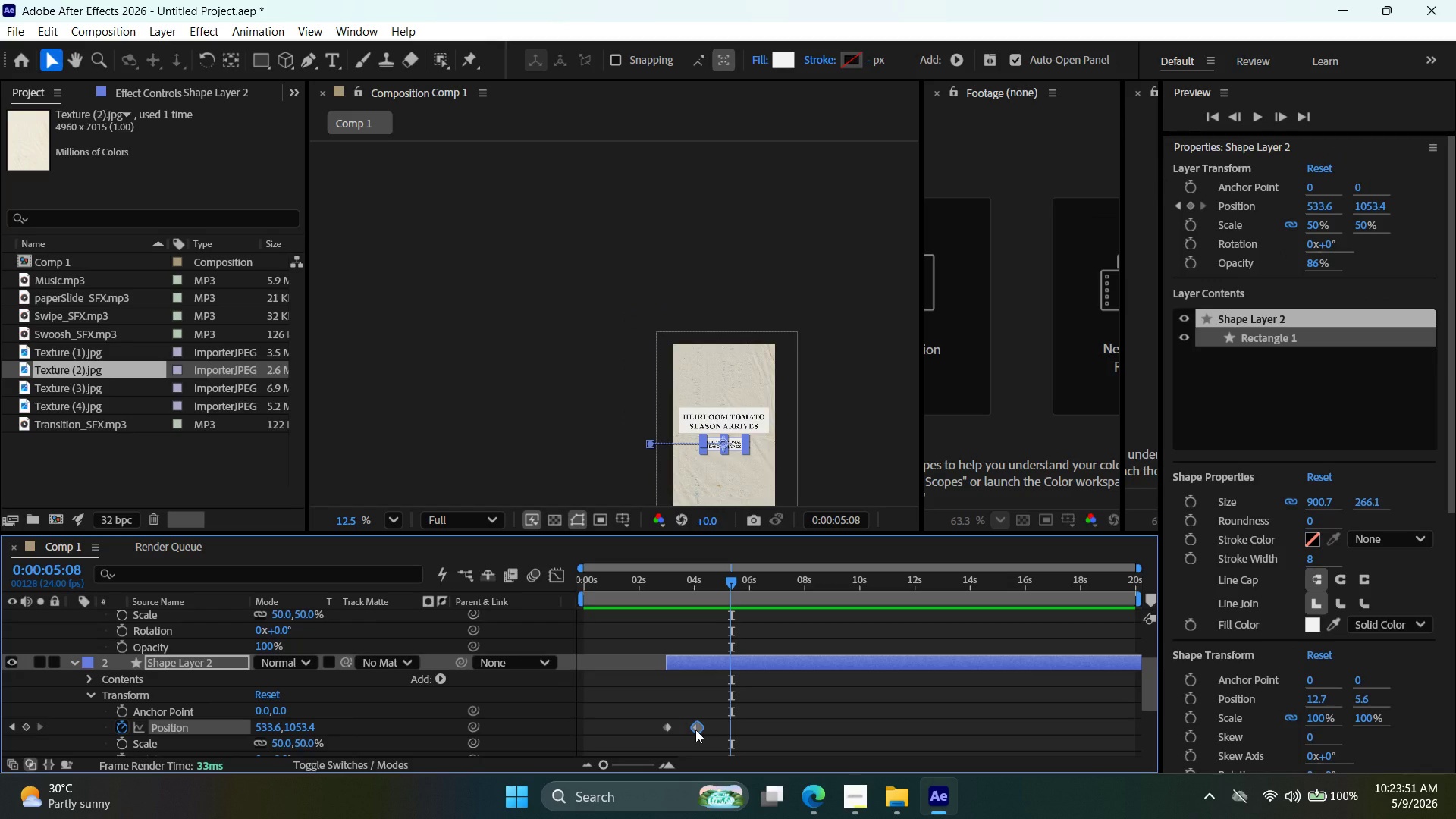 
left_click_drag(start_coordinate=[695, 730], to_coordinate=[691, 730])
 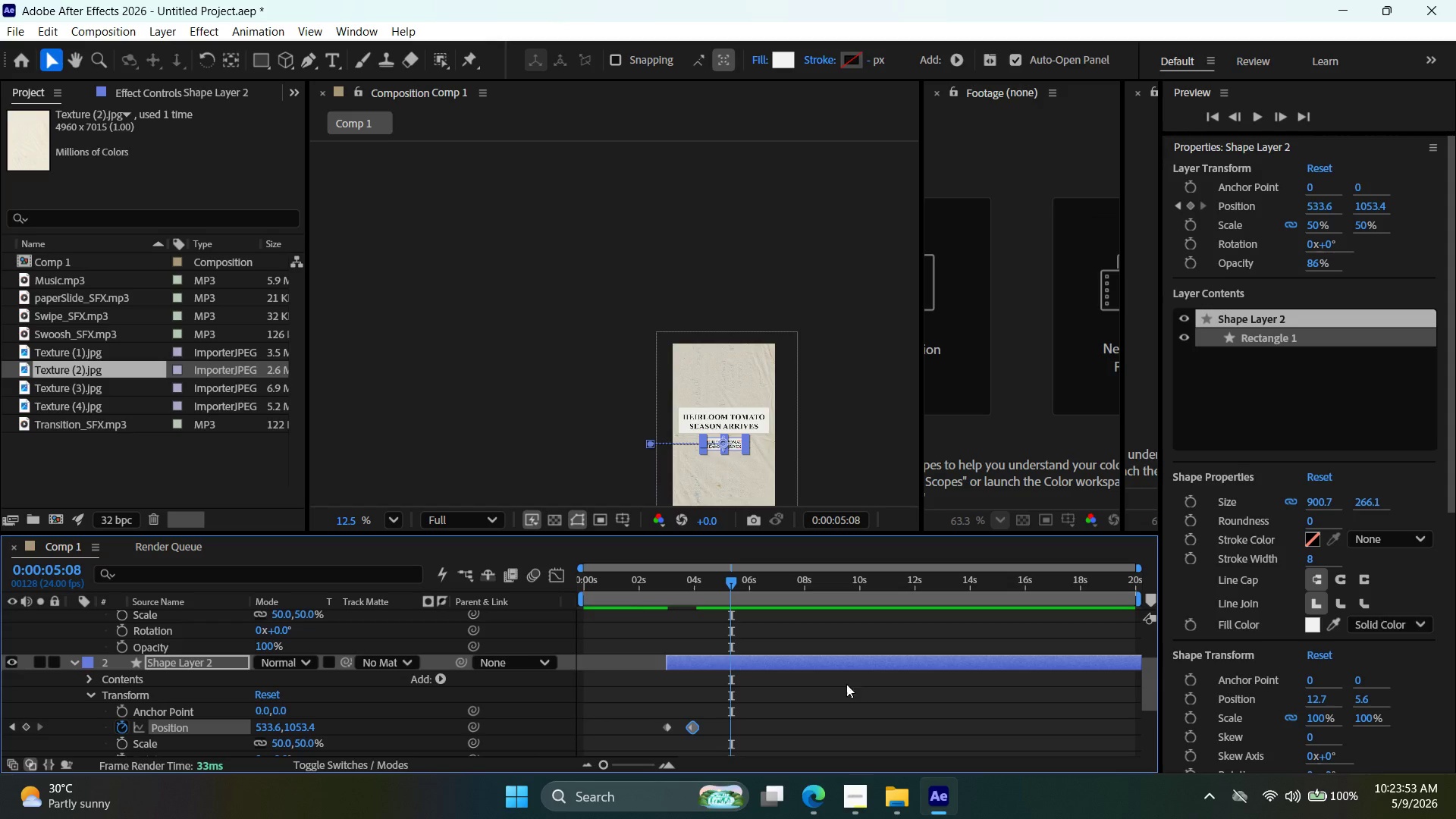 
scroll: coordinate [972, 686], scroll_direction: up, amount: 3.0
 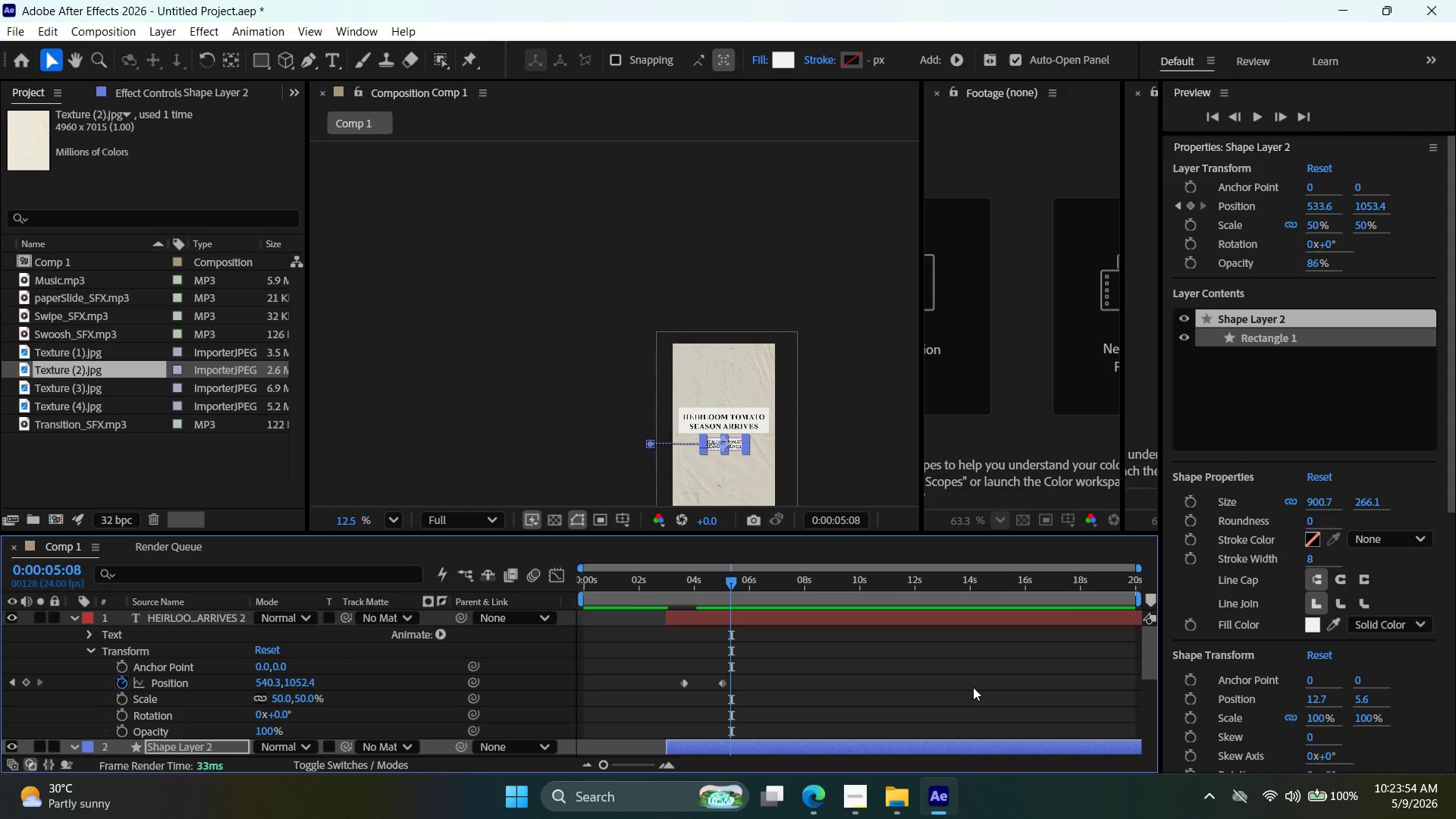 
scroll: coordinate [971, 687], scroll_direction: down, amount: 3.0
 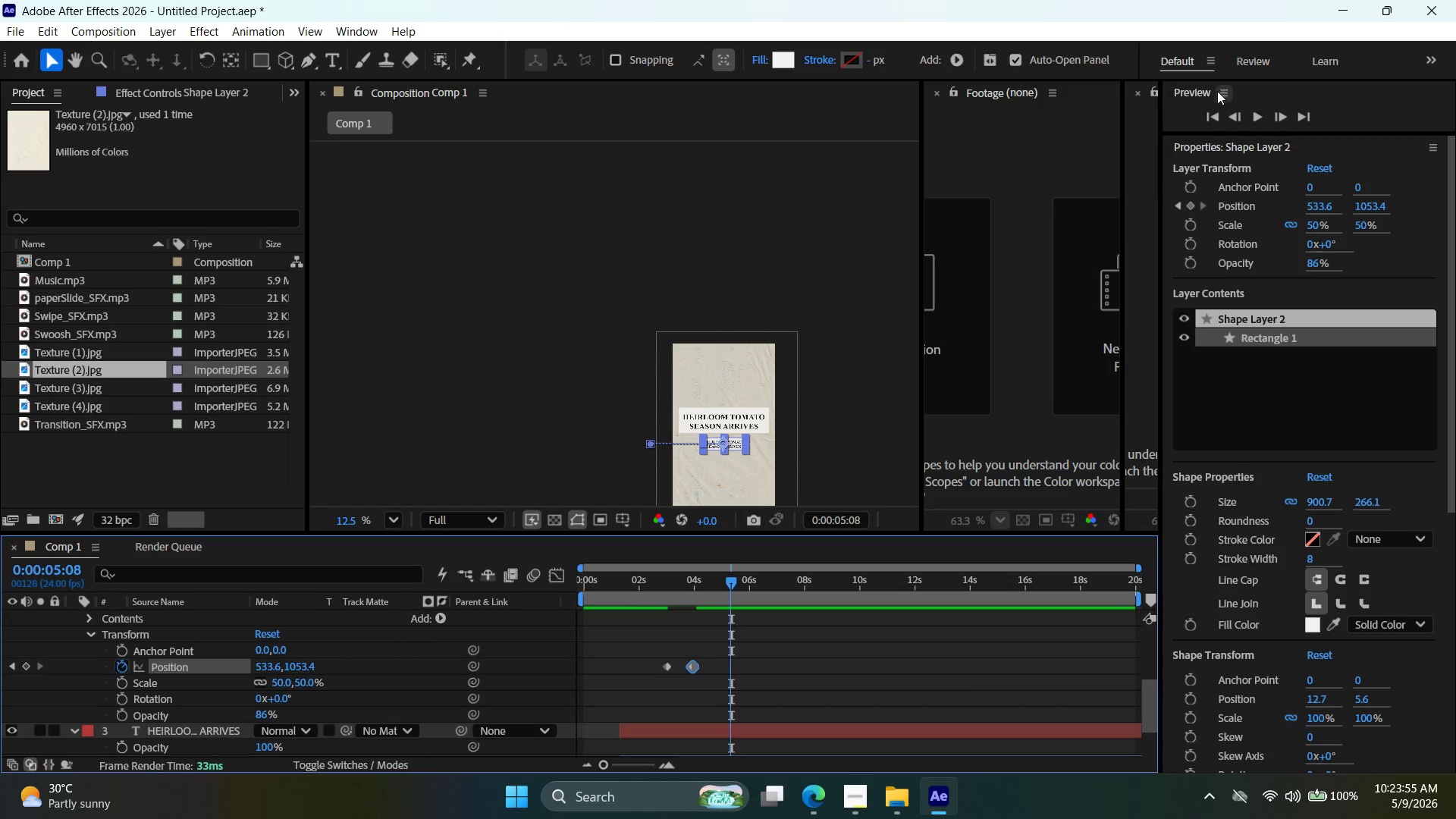 
left_click([1210, 121])
 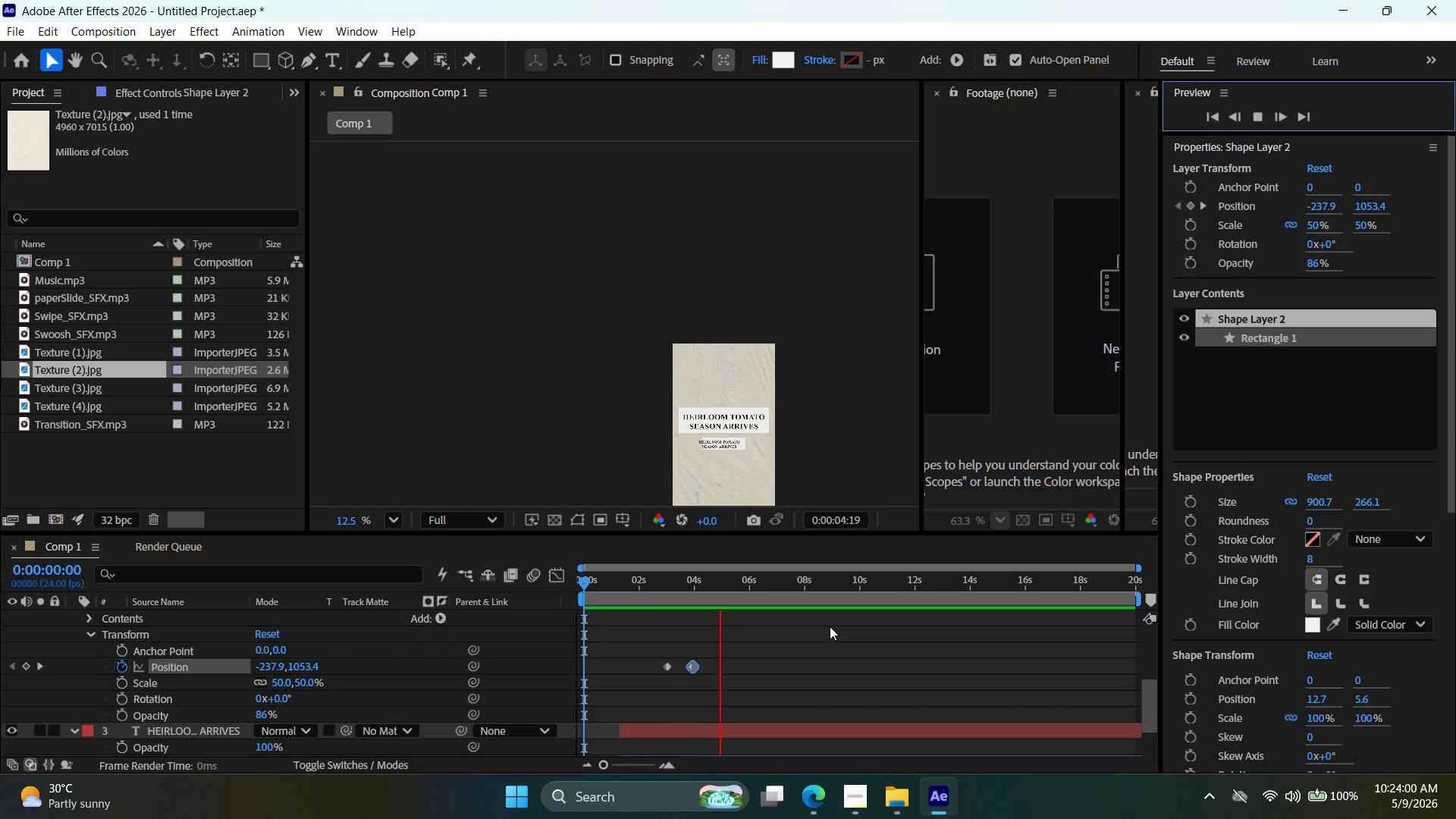 
wait(10.62)
 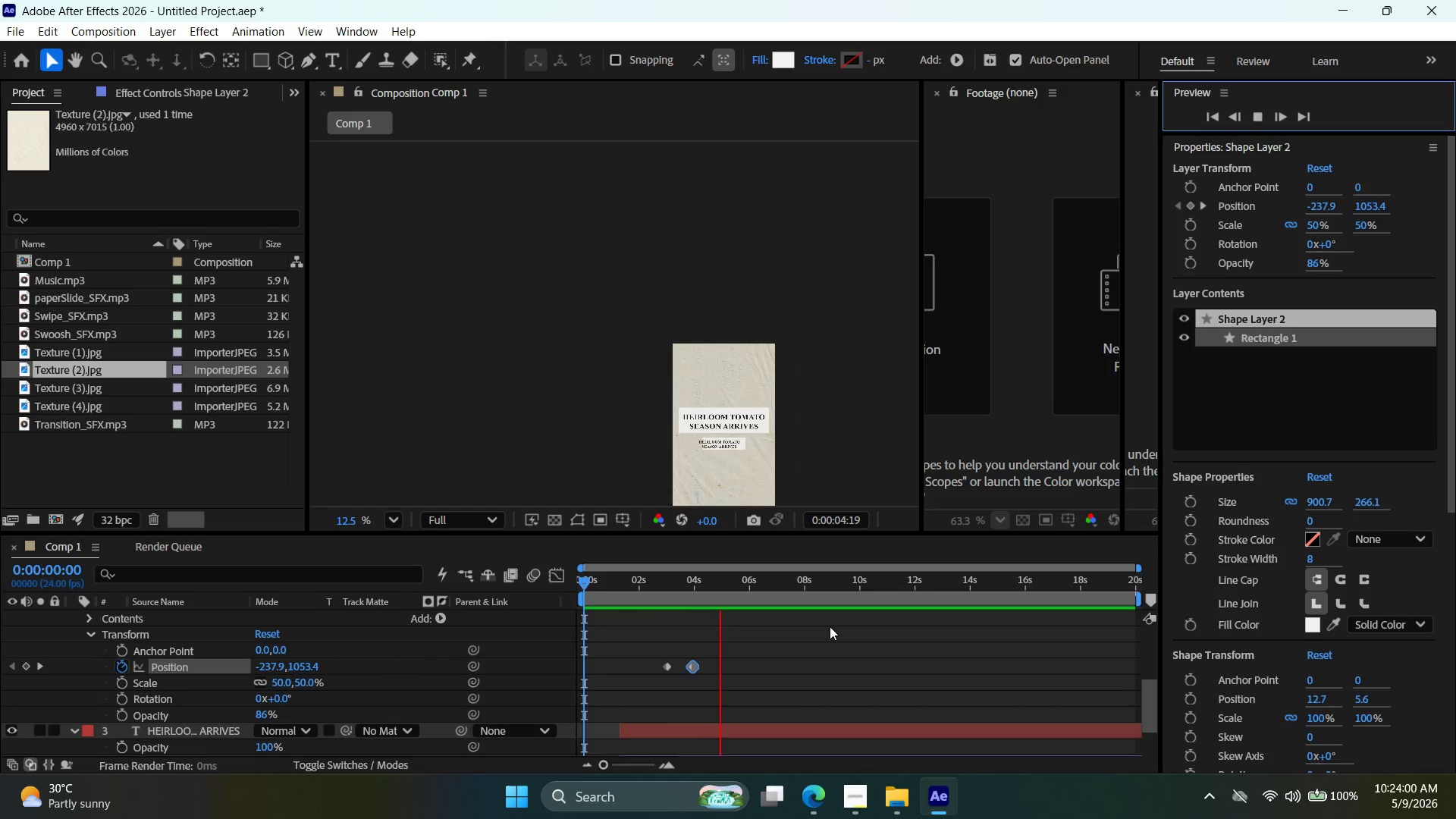 
left_click([1256, 118])
 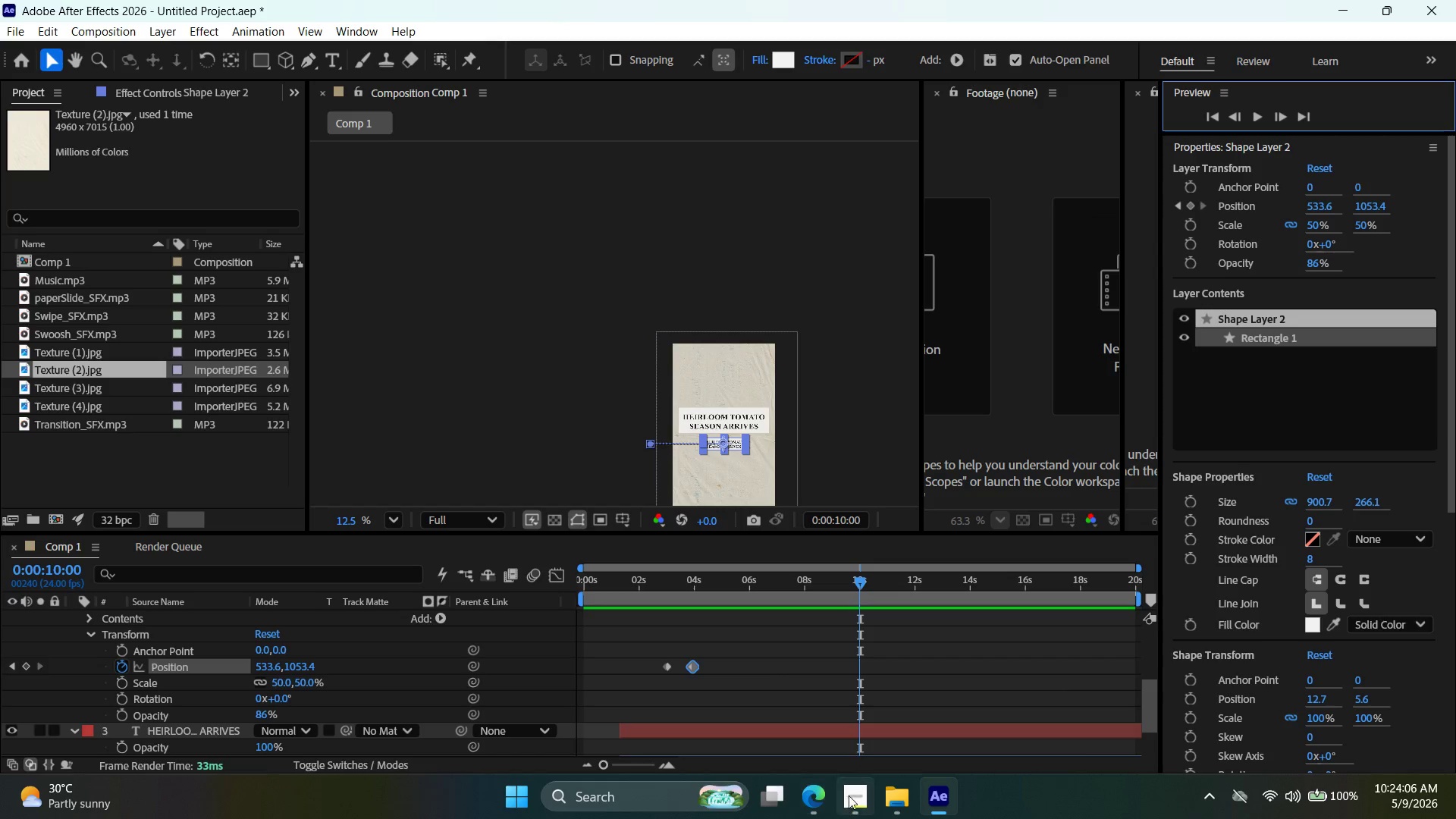 
left_click([856, 800])